 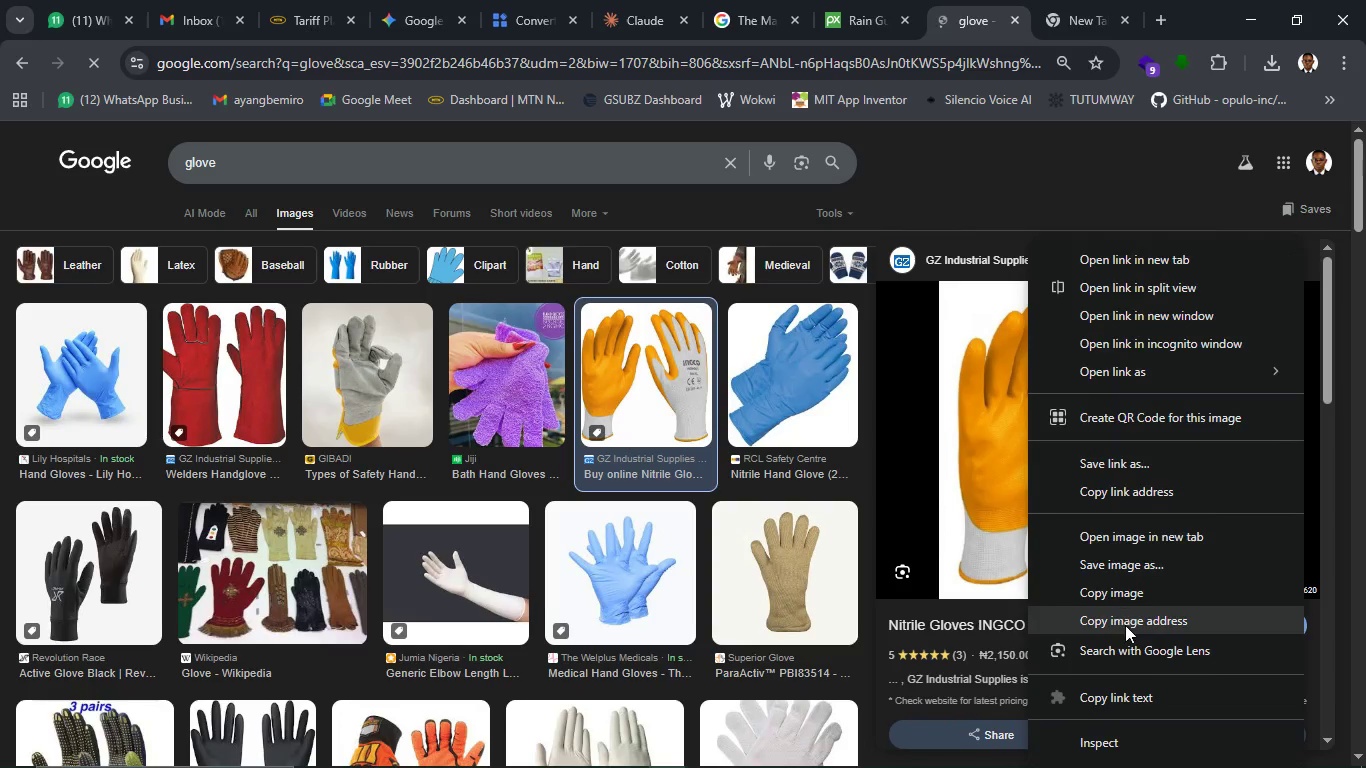 
left_click([1128, 563])
 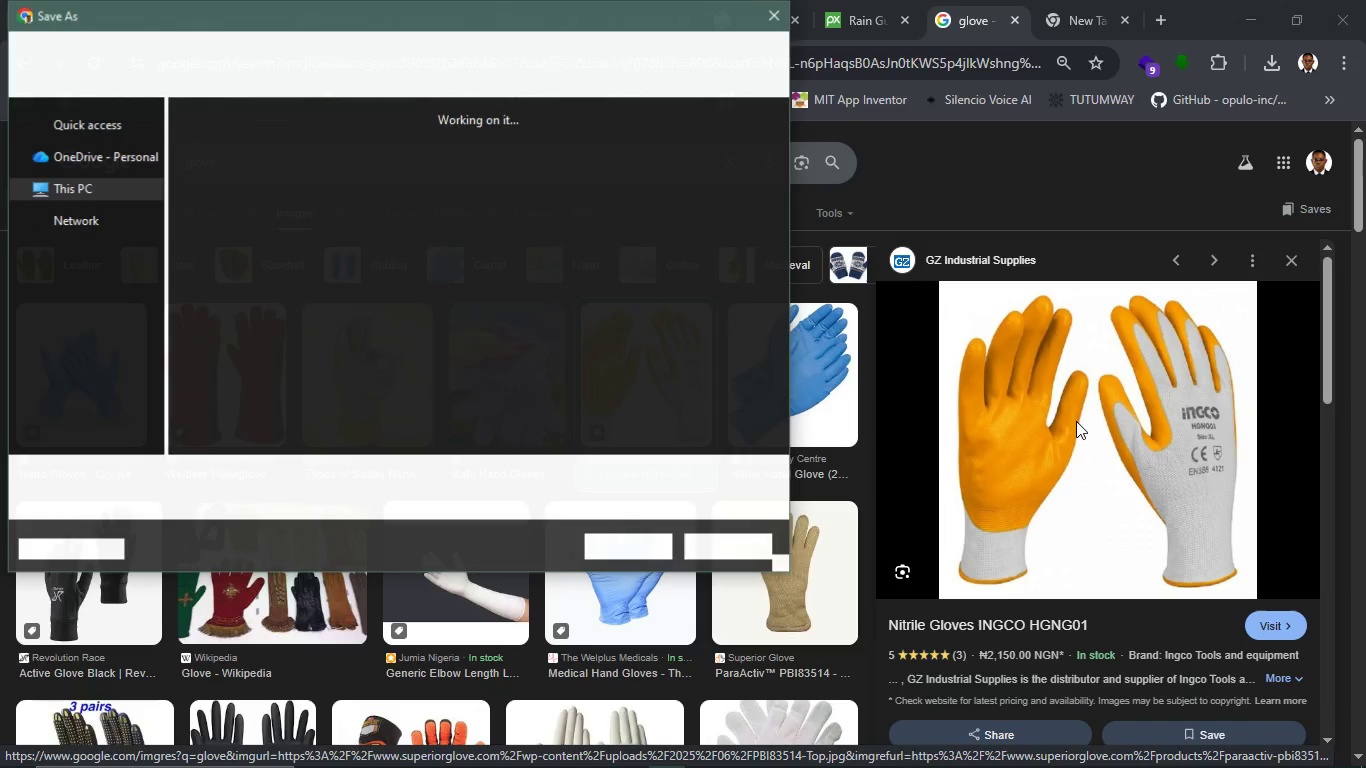 
wait(7.11)
 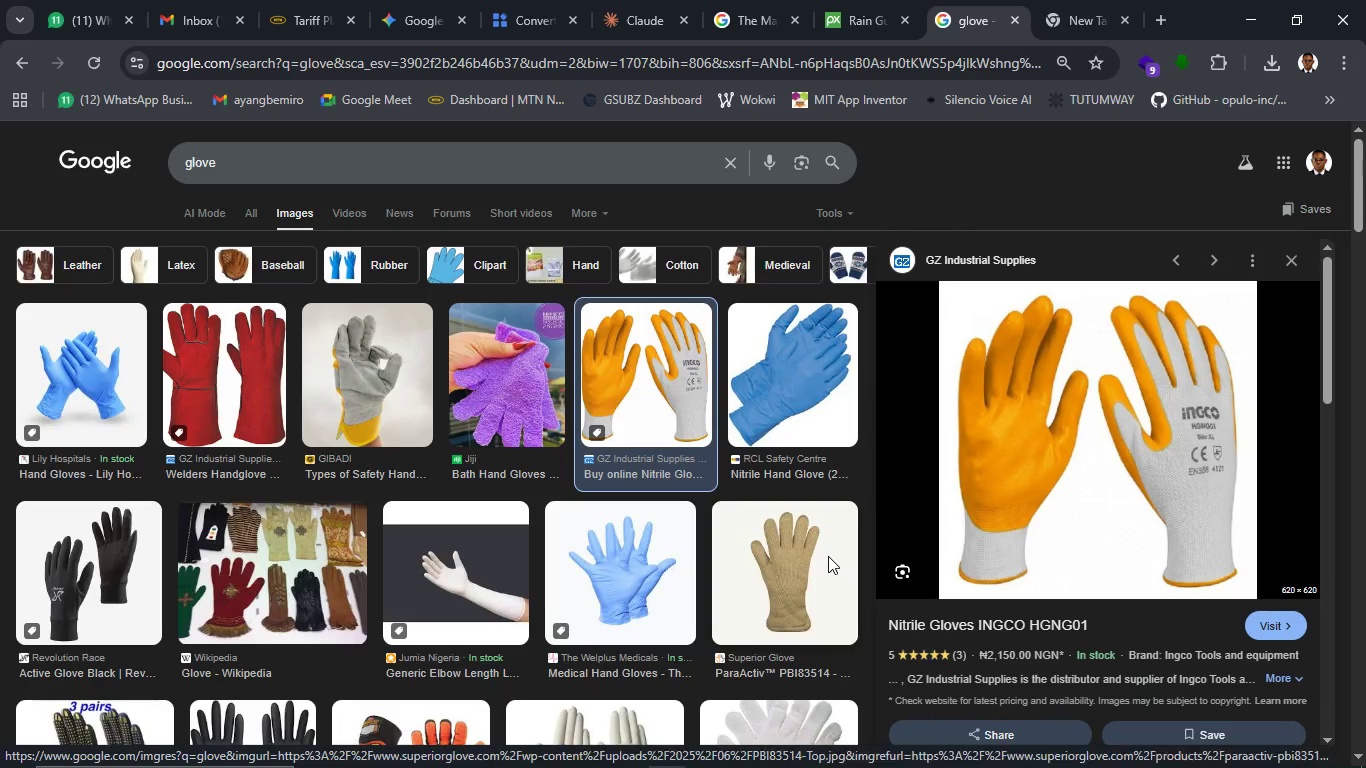 
type(glove)
 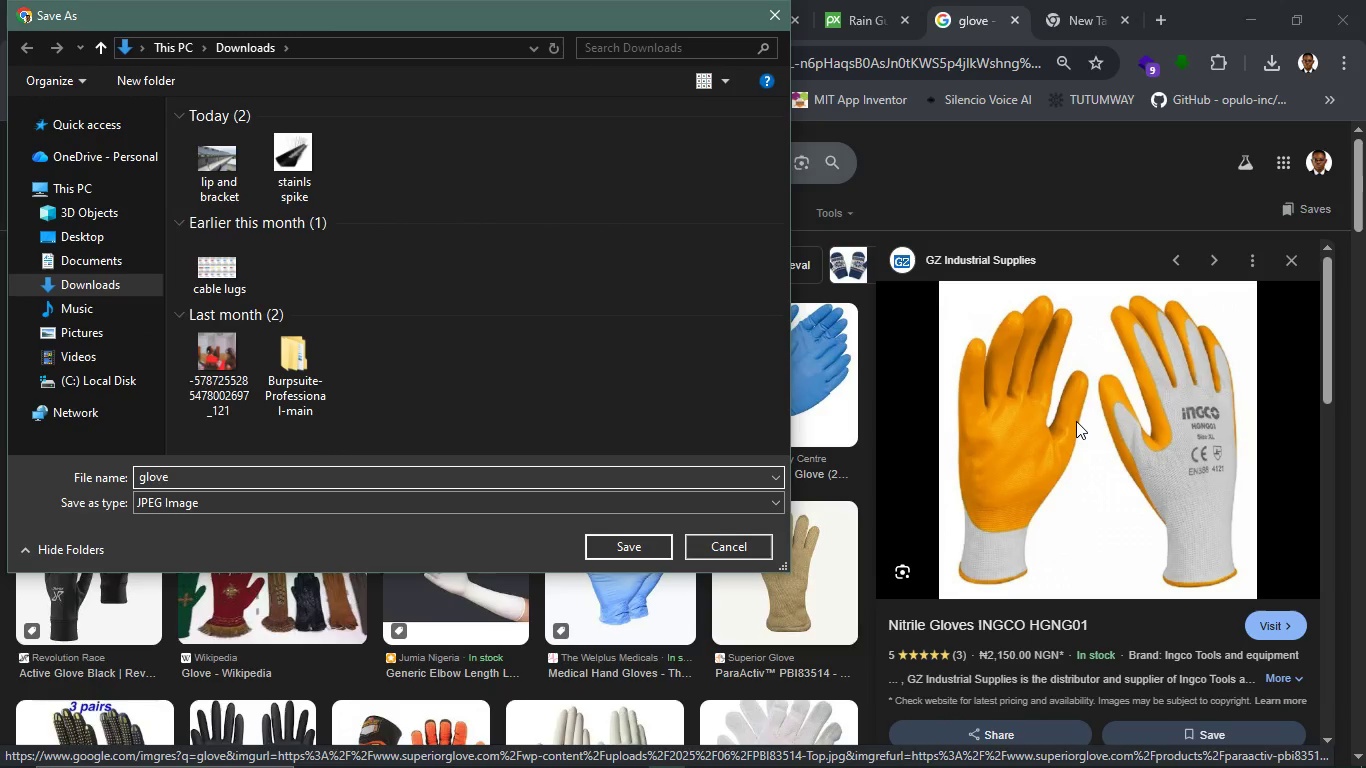 
key(Enter)
 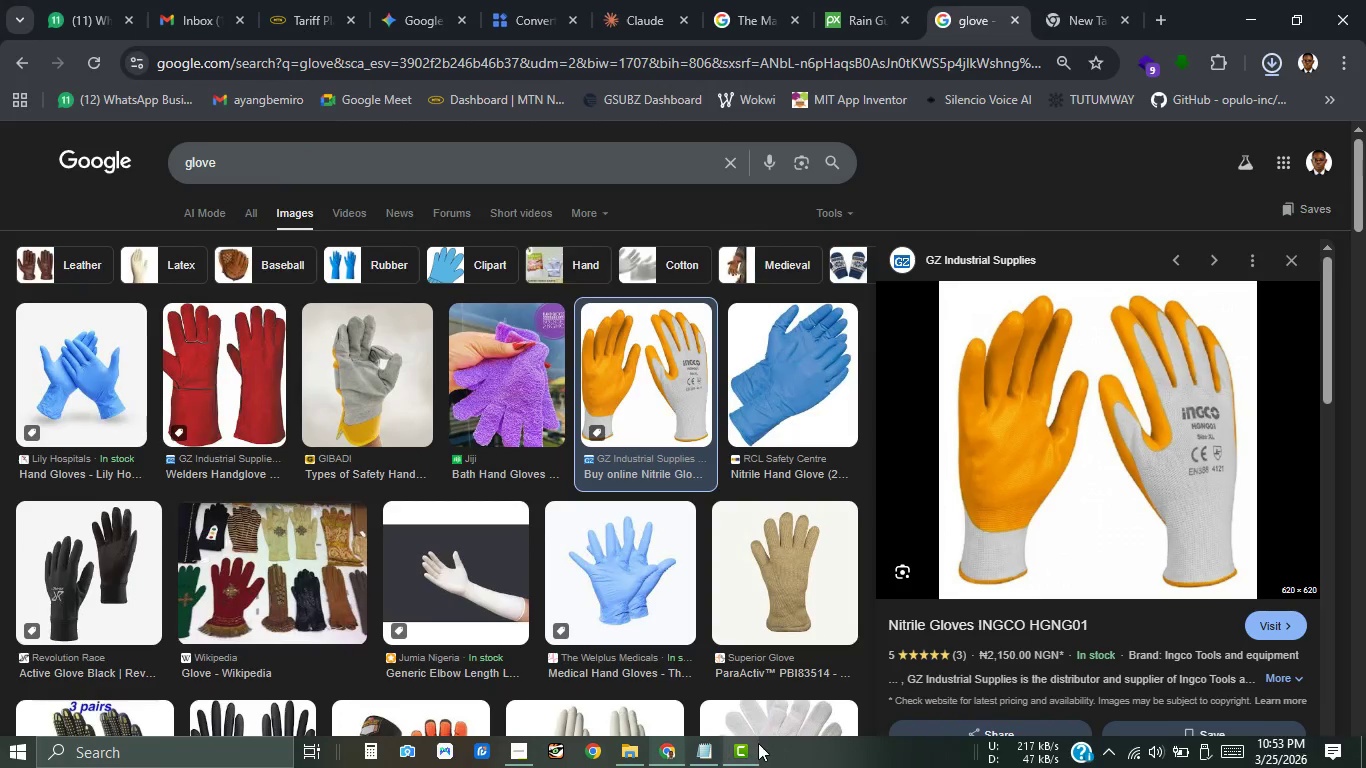 
mouse_move([654, 719])
 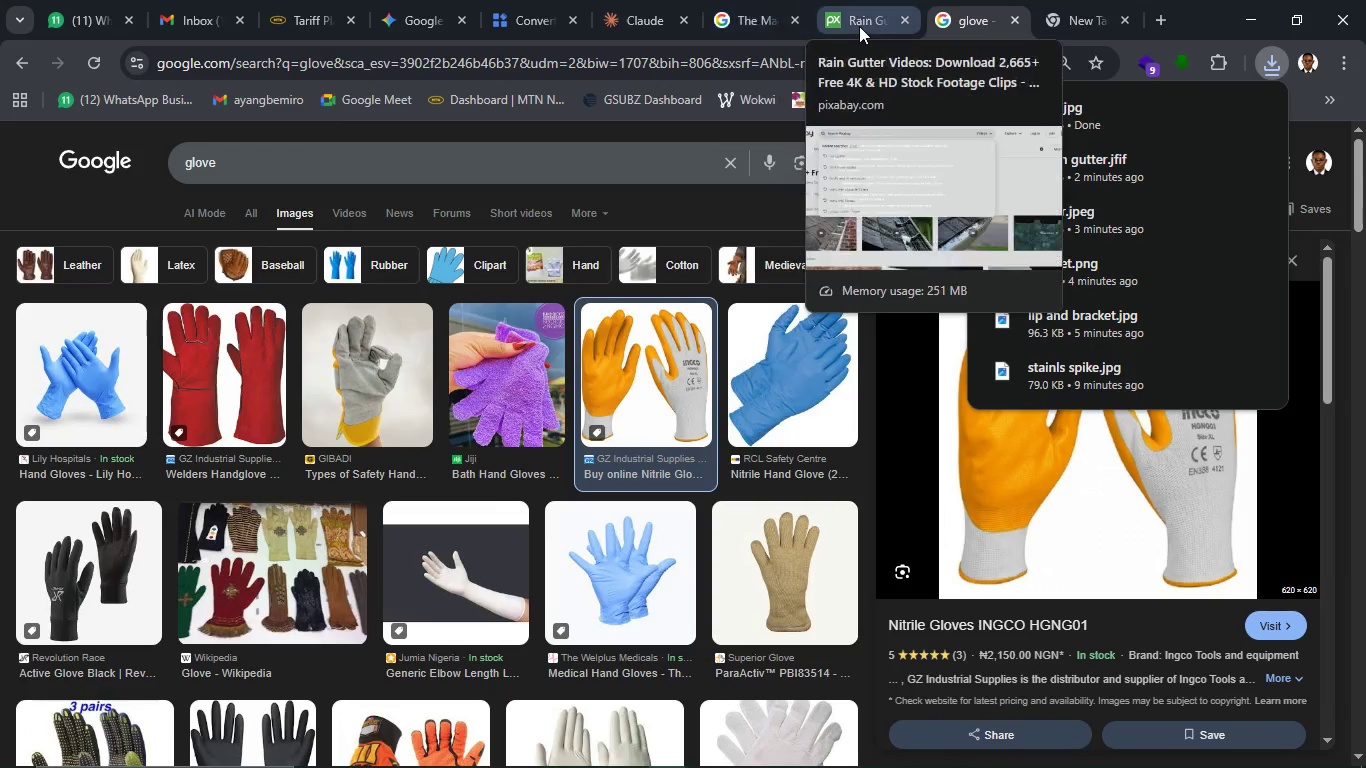 
left_click([859, 26])
 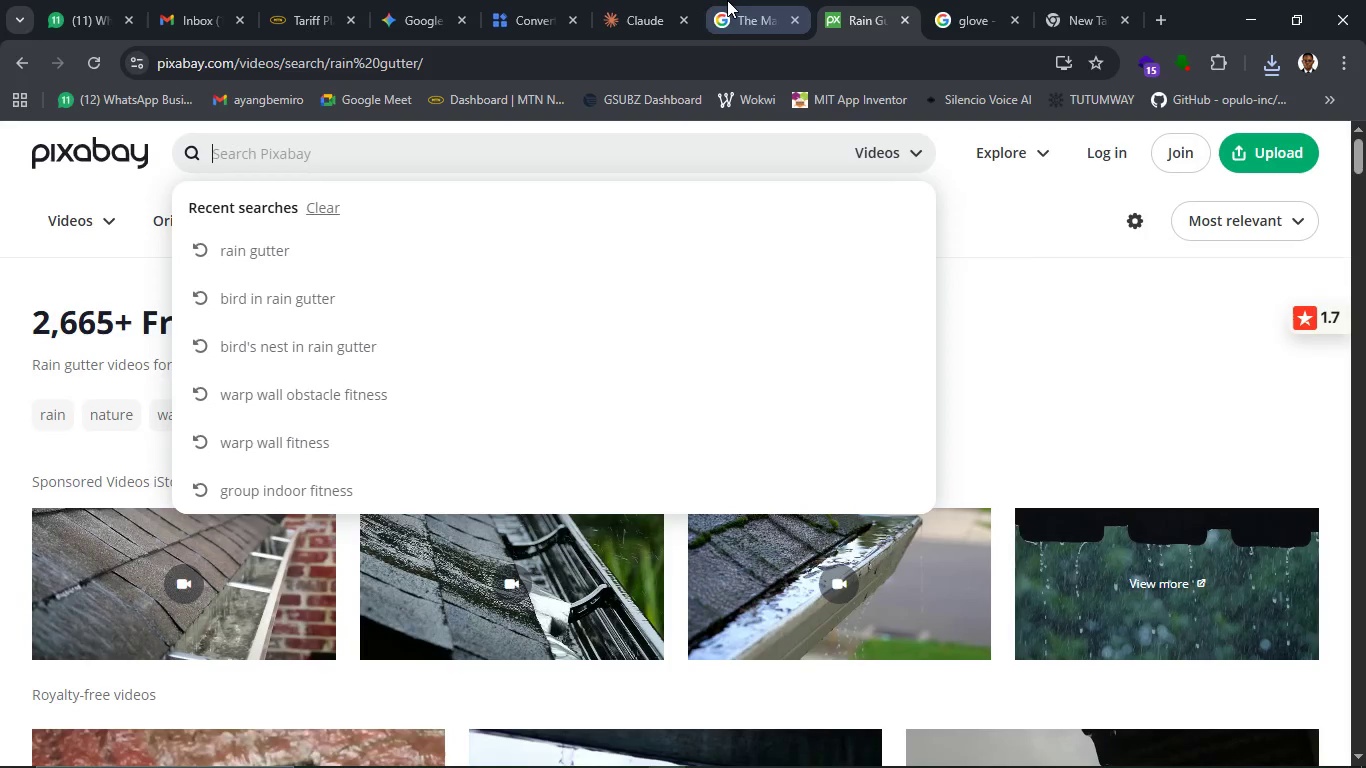 
left_click([727, 0])
 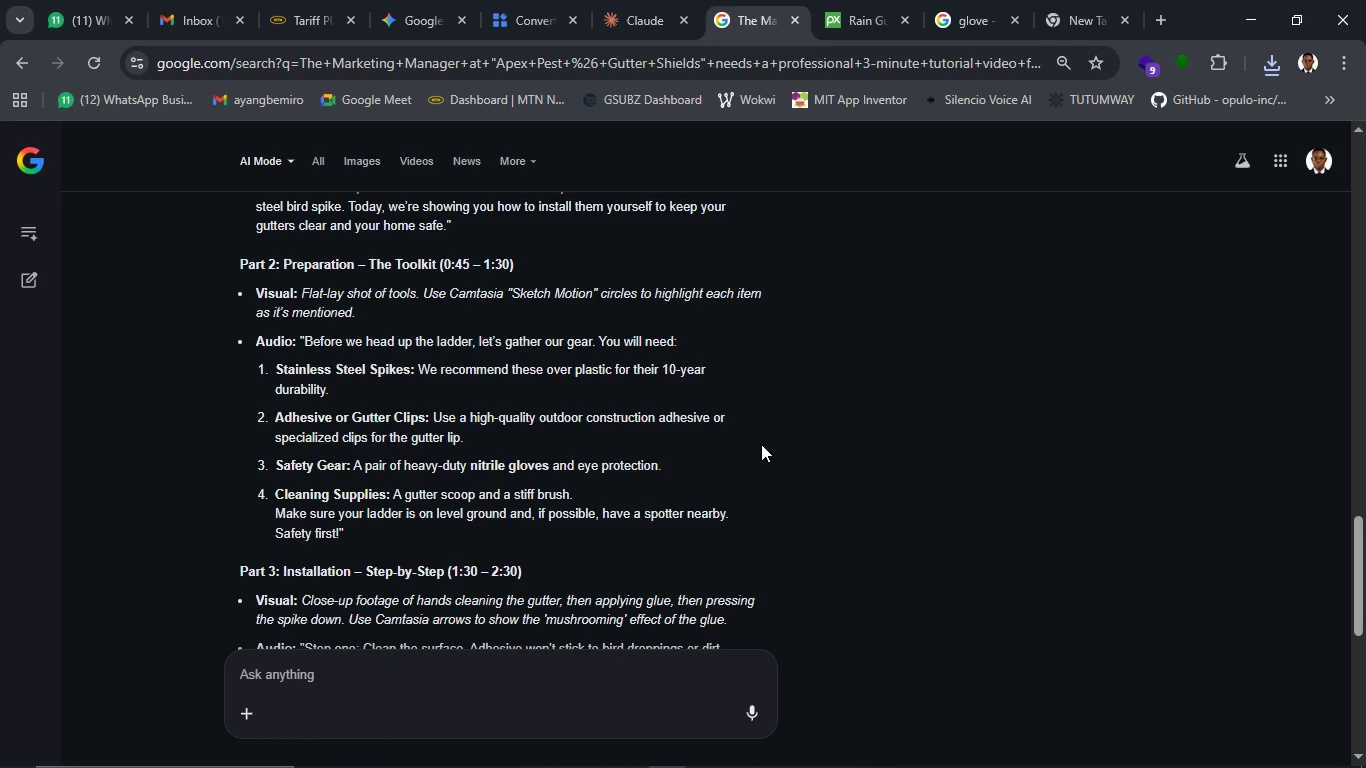 
wait(6.38)
 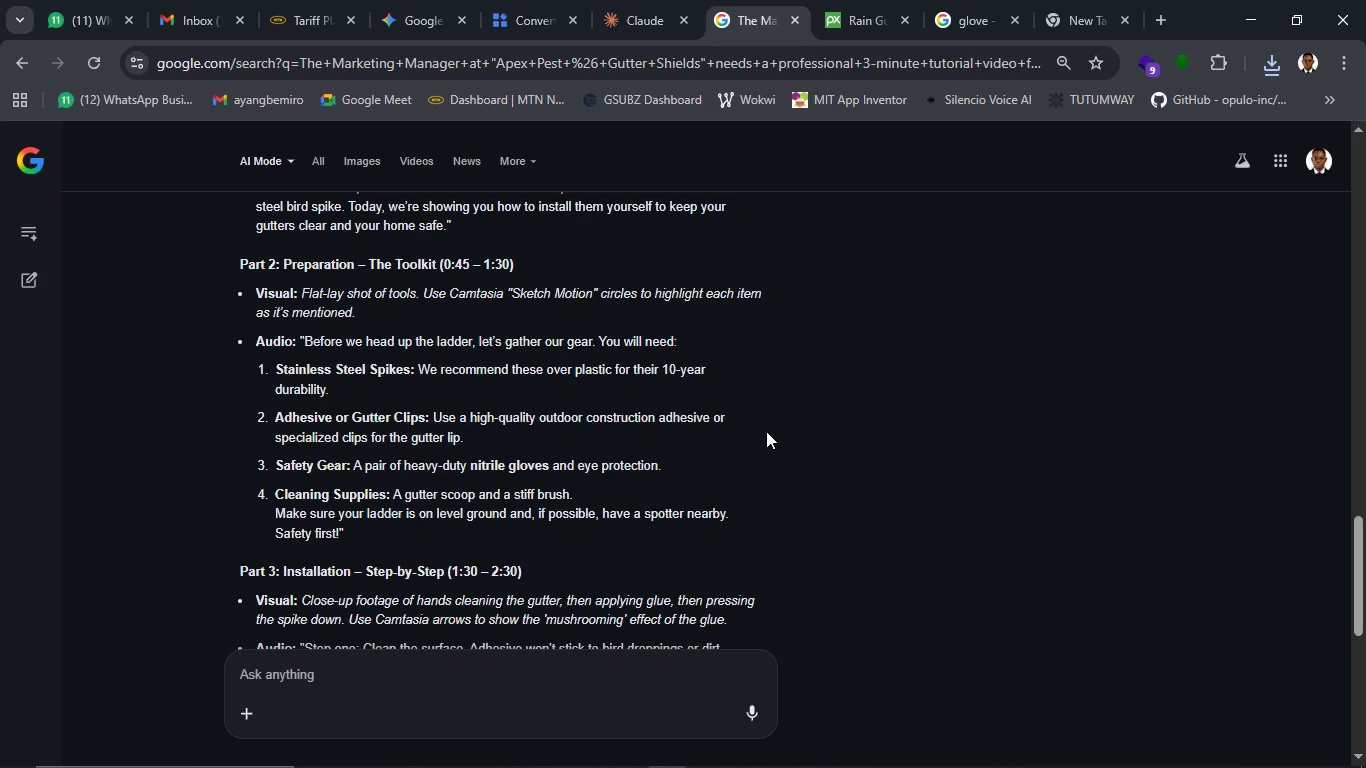 
scroll: coordinate [761, 445], scroll_direction: down, amount: 1.0
 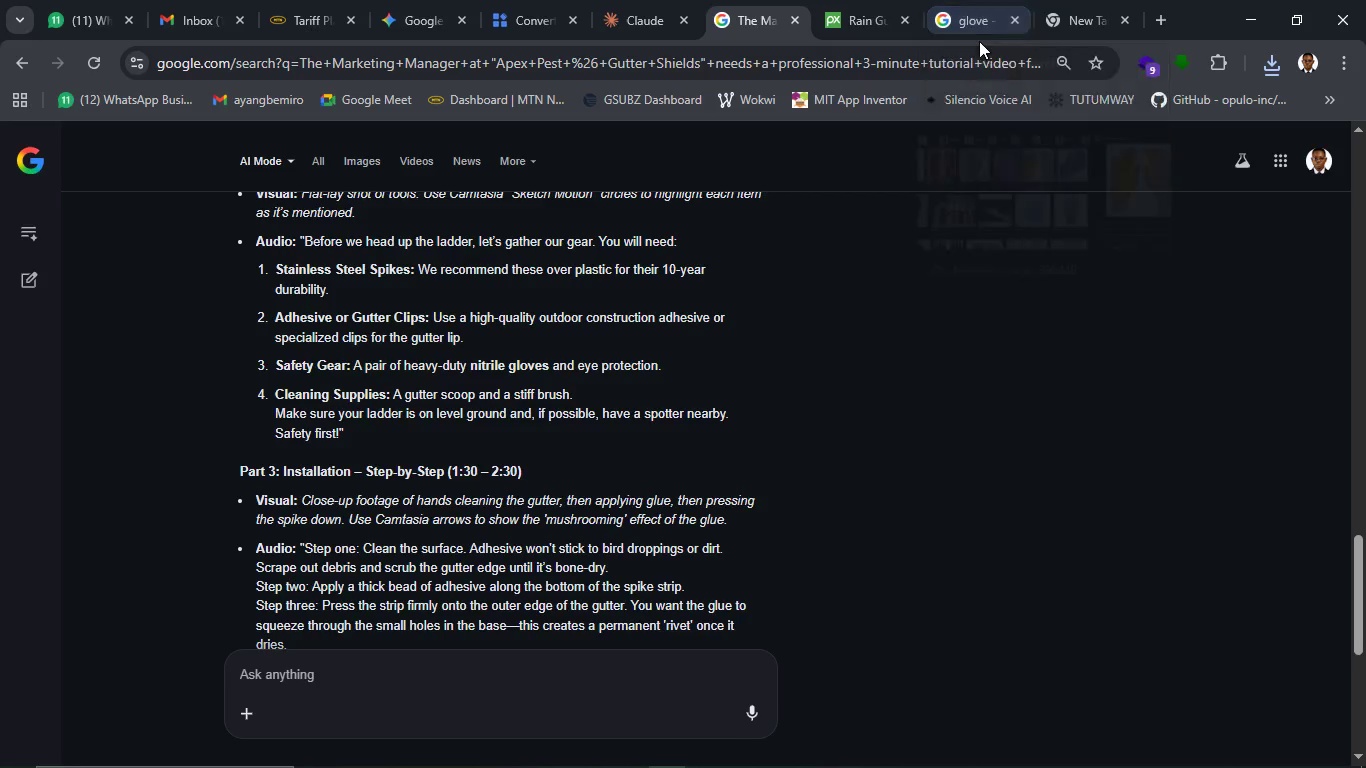 
wait(21.49)
 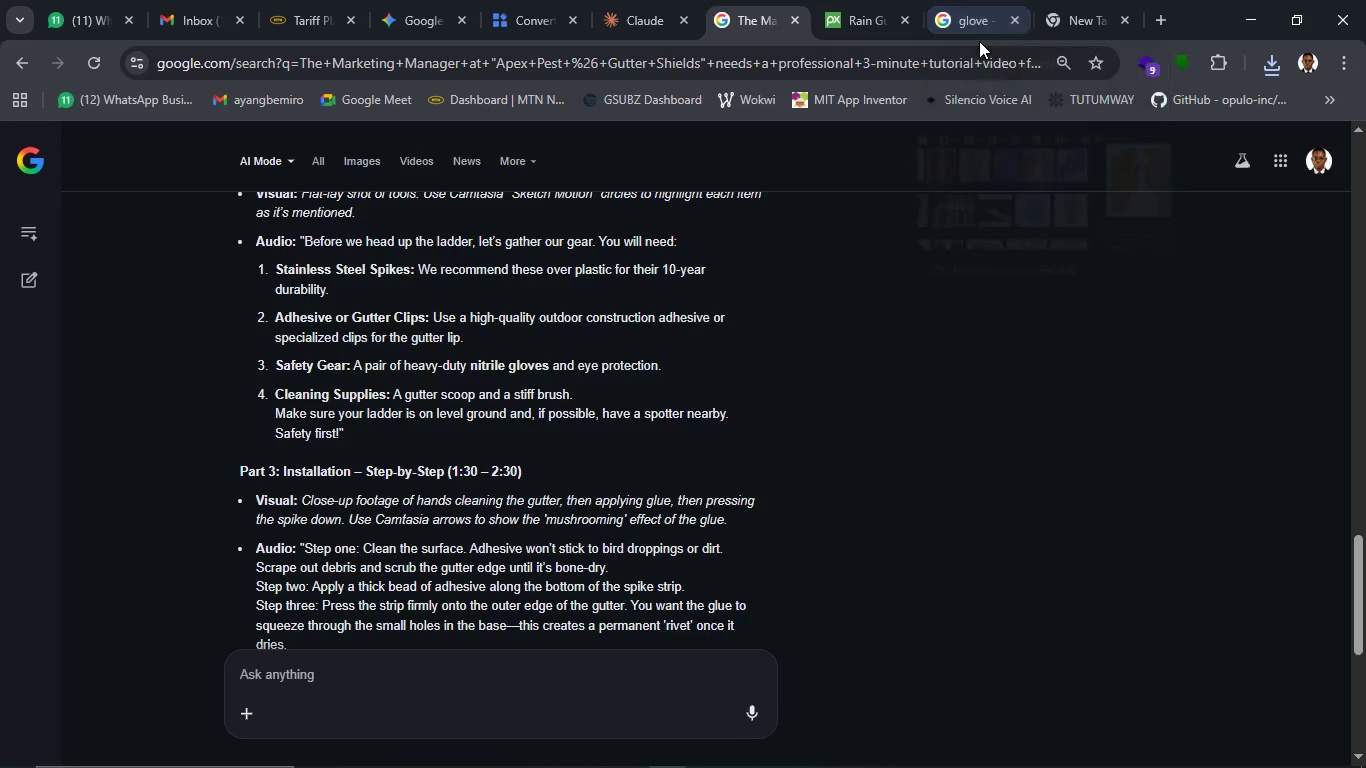 
left_click([1071, 16])
 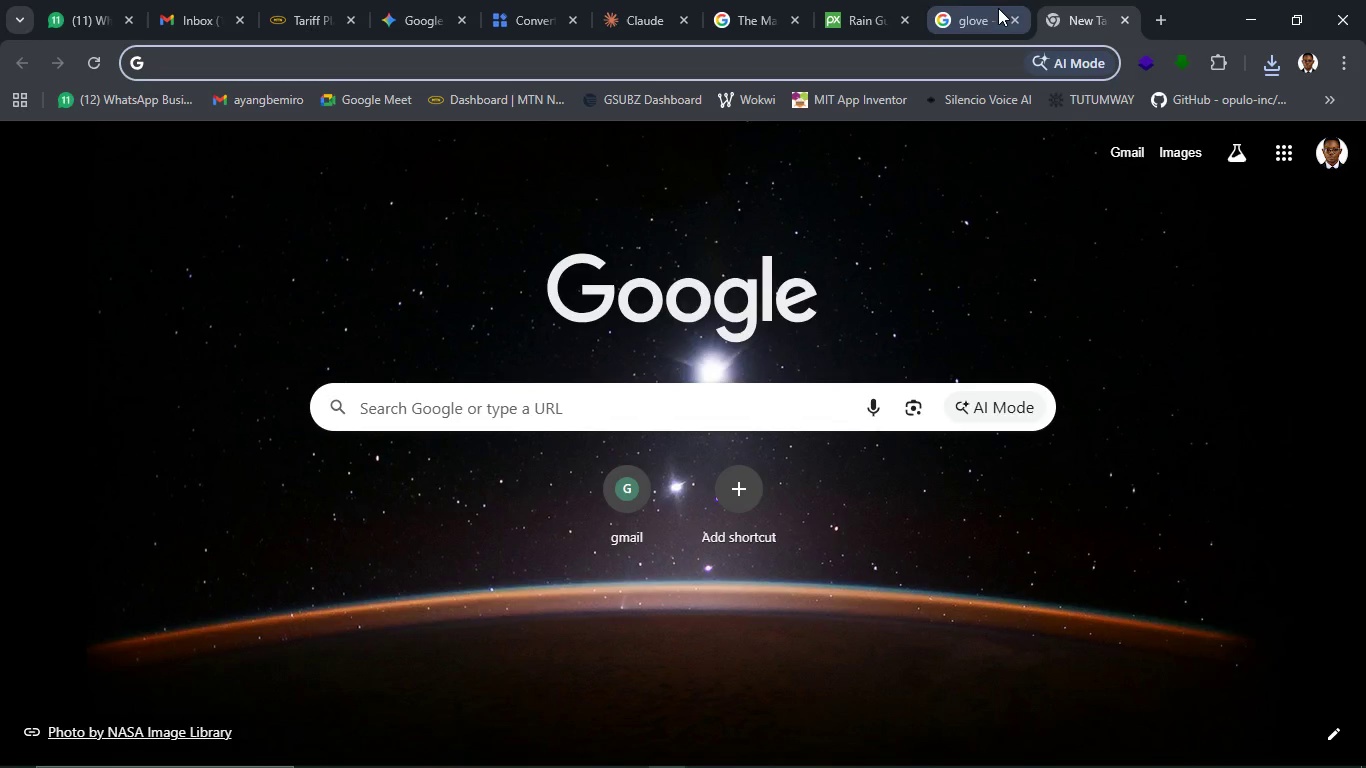 
left_click([995, 6])
 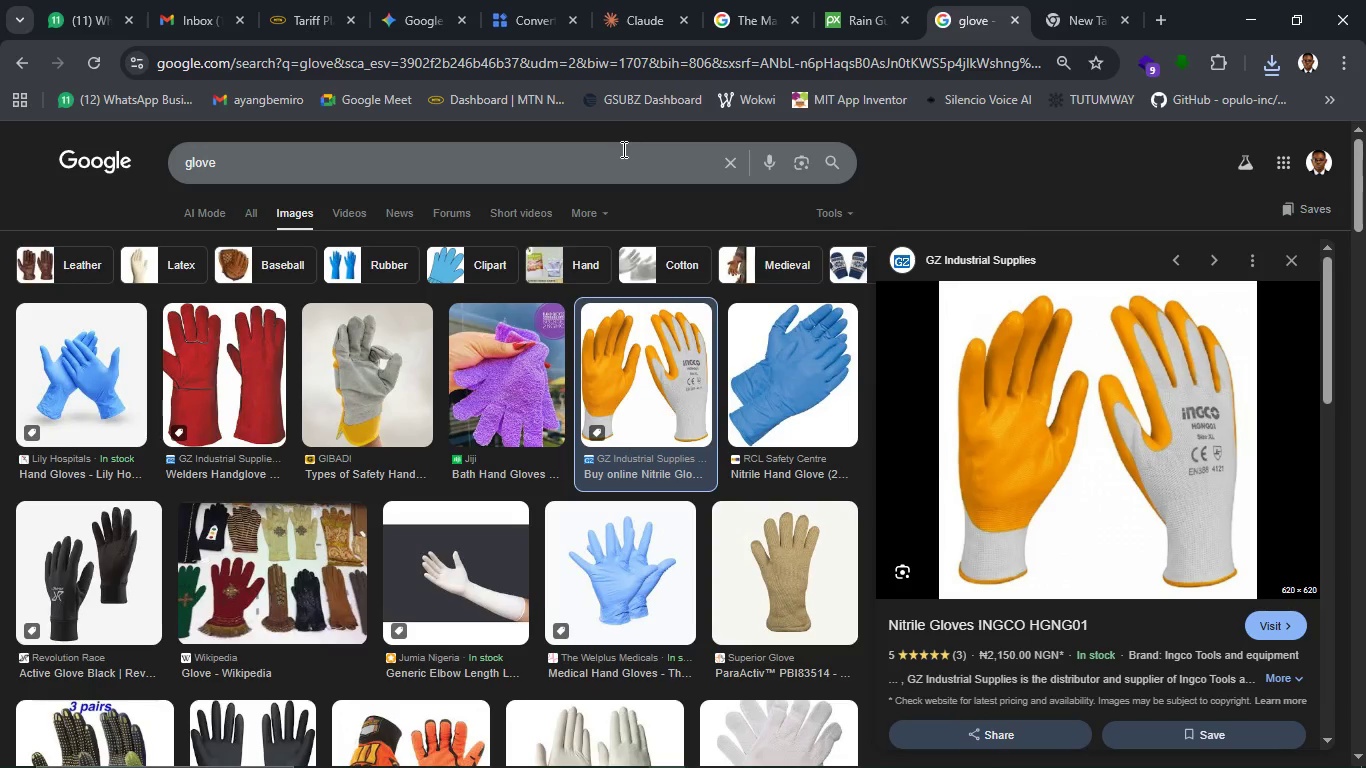 
left_click_drag(start_coordinate=[622, 149], to_coordinate=[177, 156])
 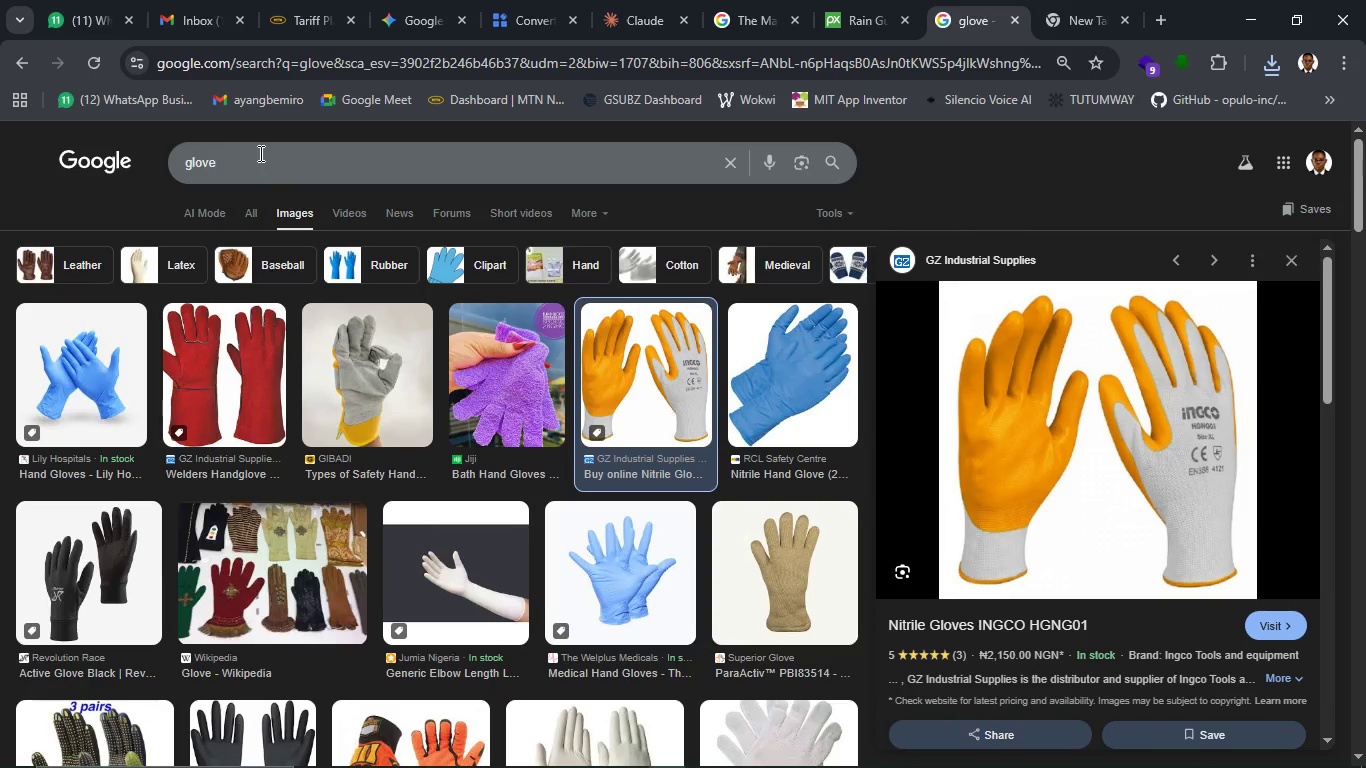 
left_click_drag(start_coordinate=[259, 153], to_coordinate=[192, 160])
 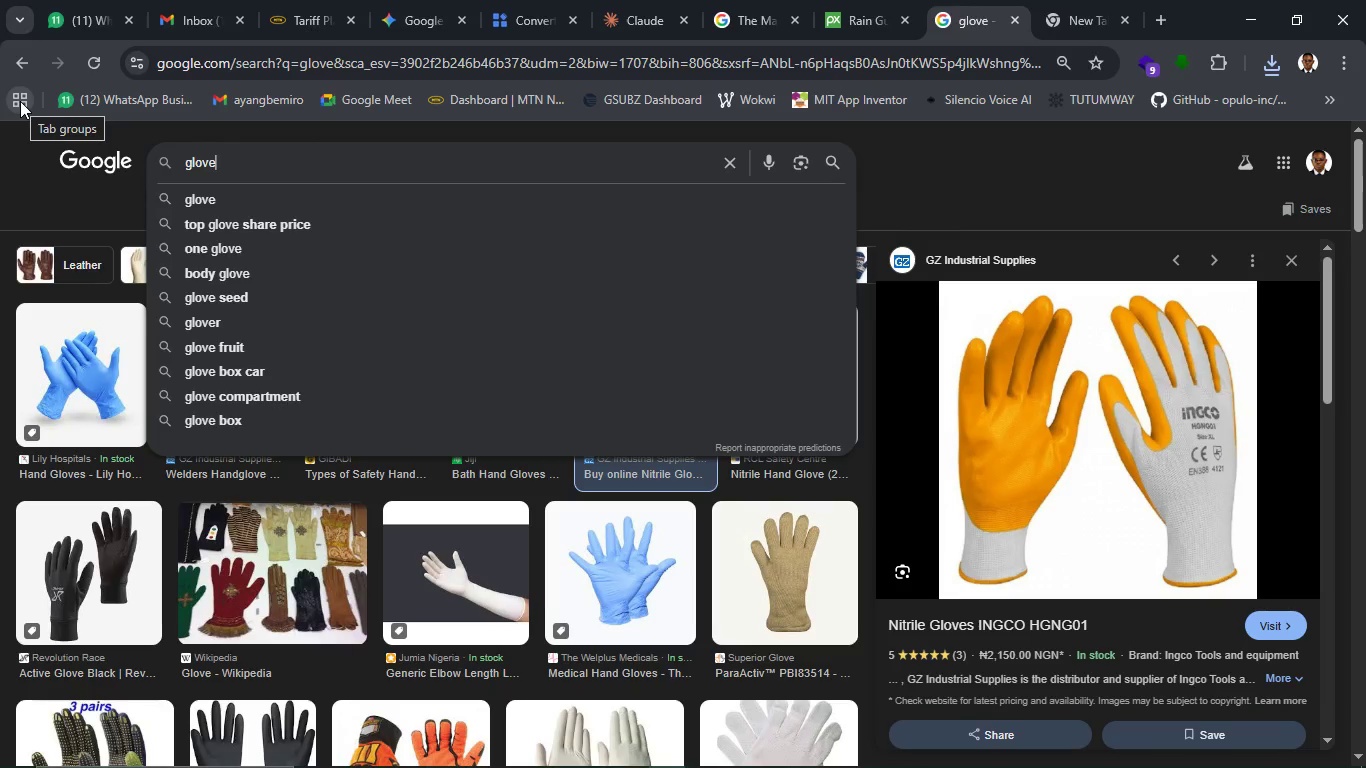 
wait(14.31)
 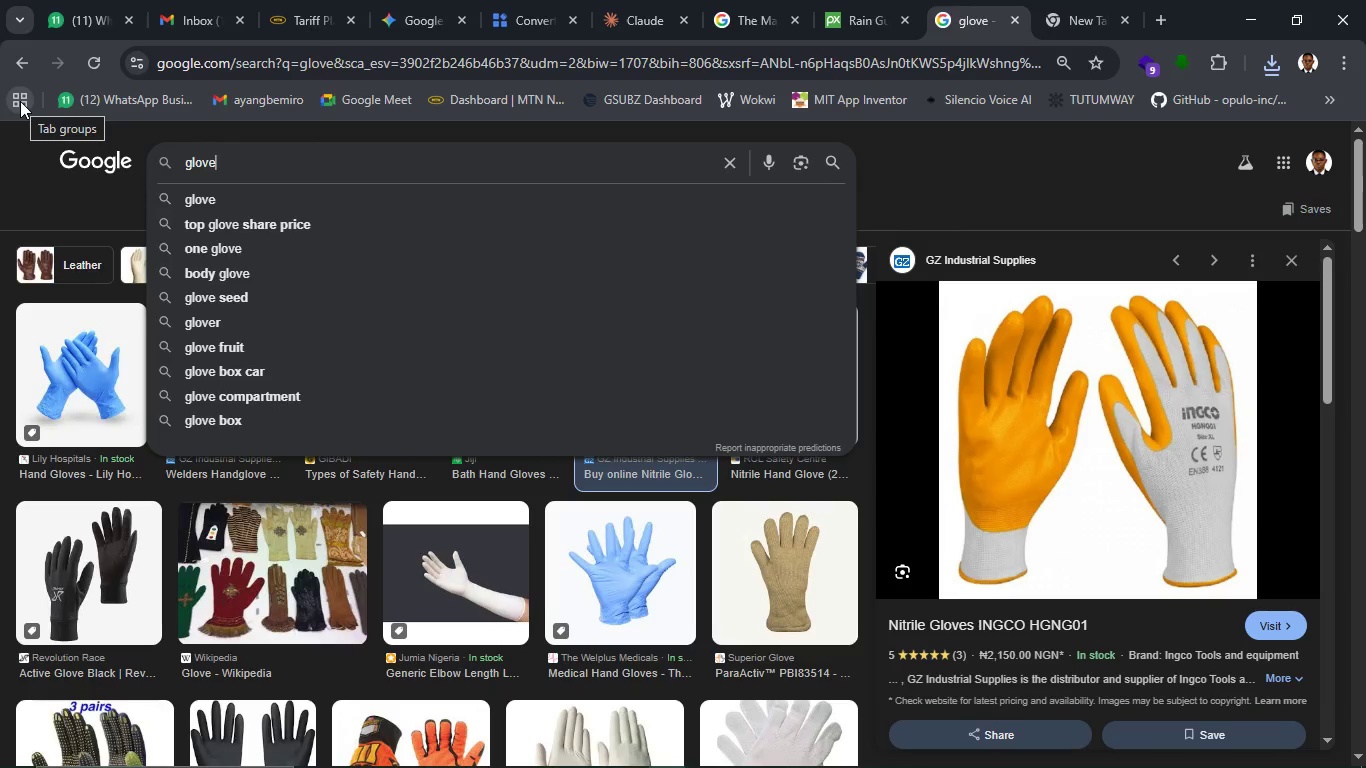 
key(Backspace)
key(Backspace)
key(Backspace)
key(Backspace)
key(Backspace)
type(gutter scoop)
 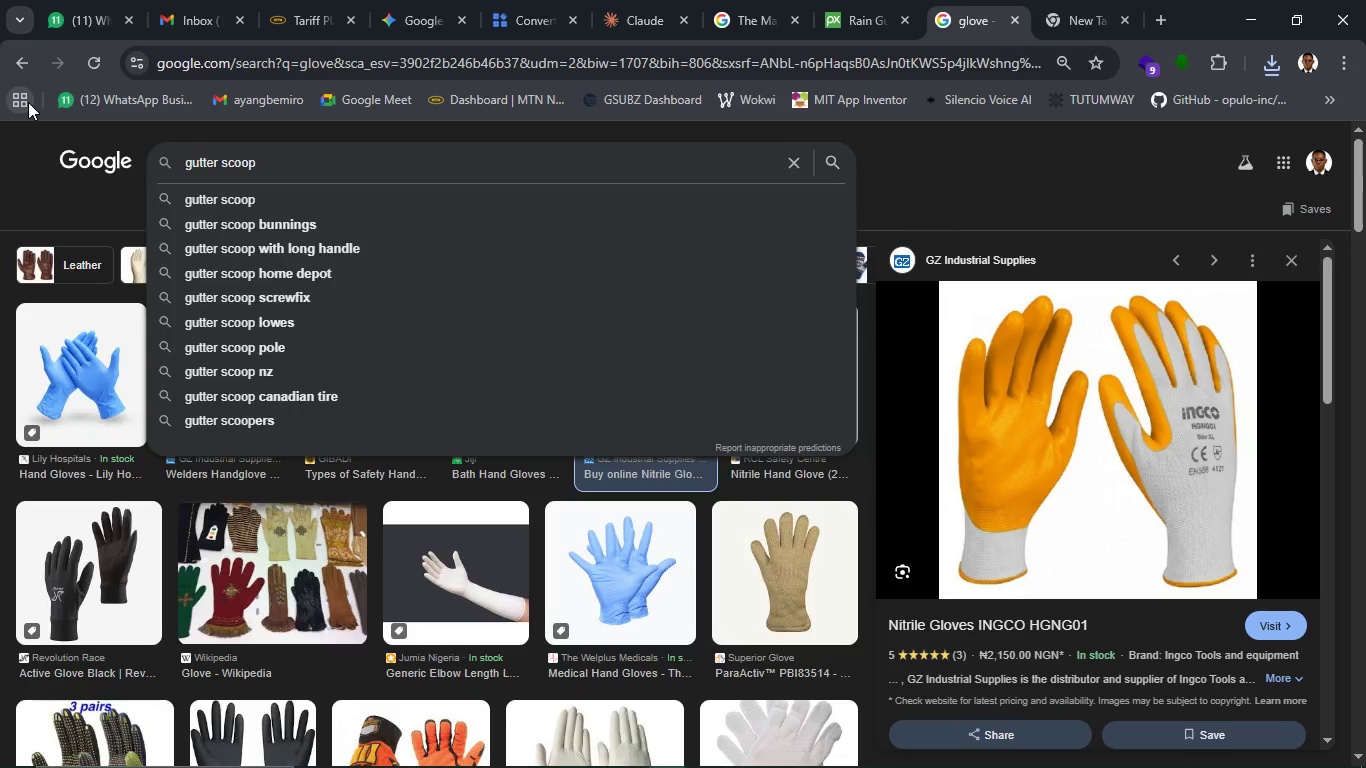 
key(Enter)
 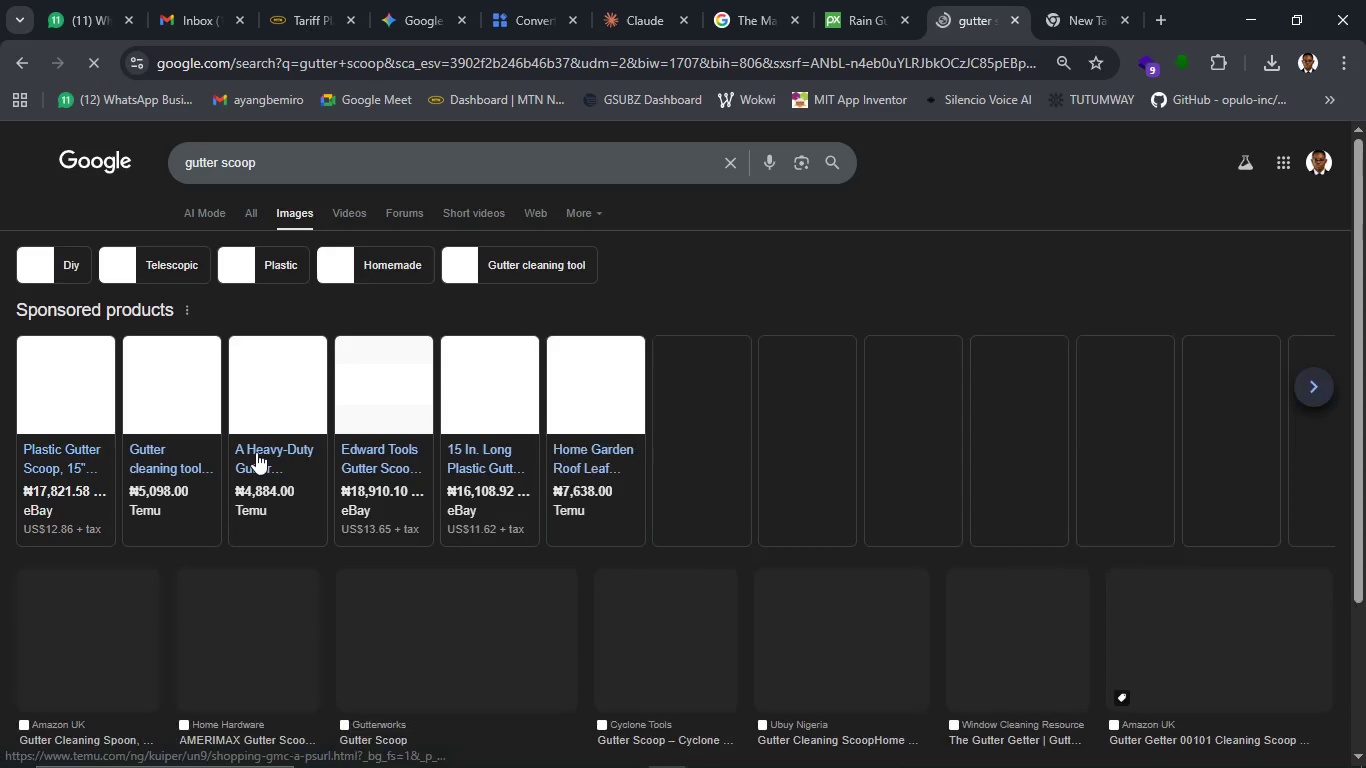 
wait(5.64)
 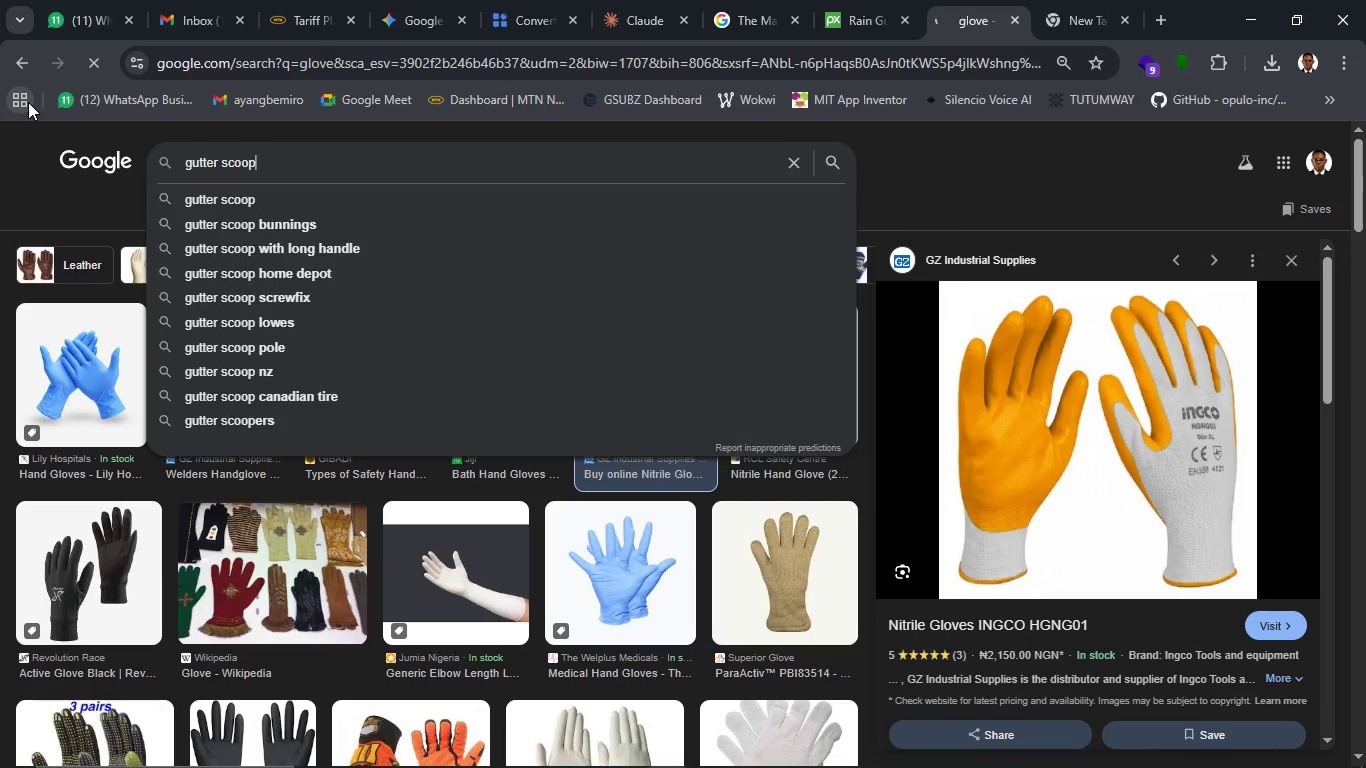 
mouse_move([466, 480])
 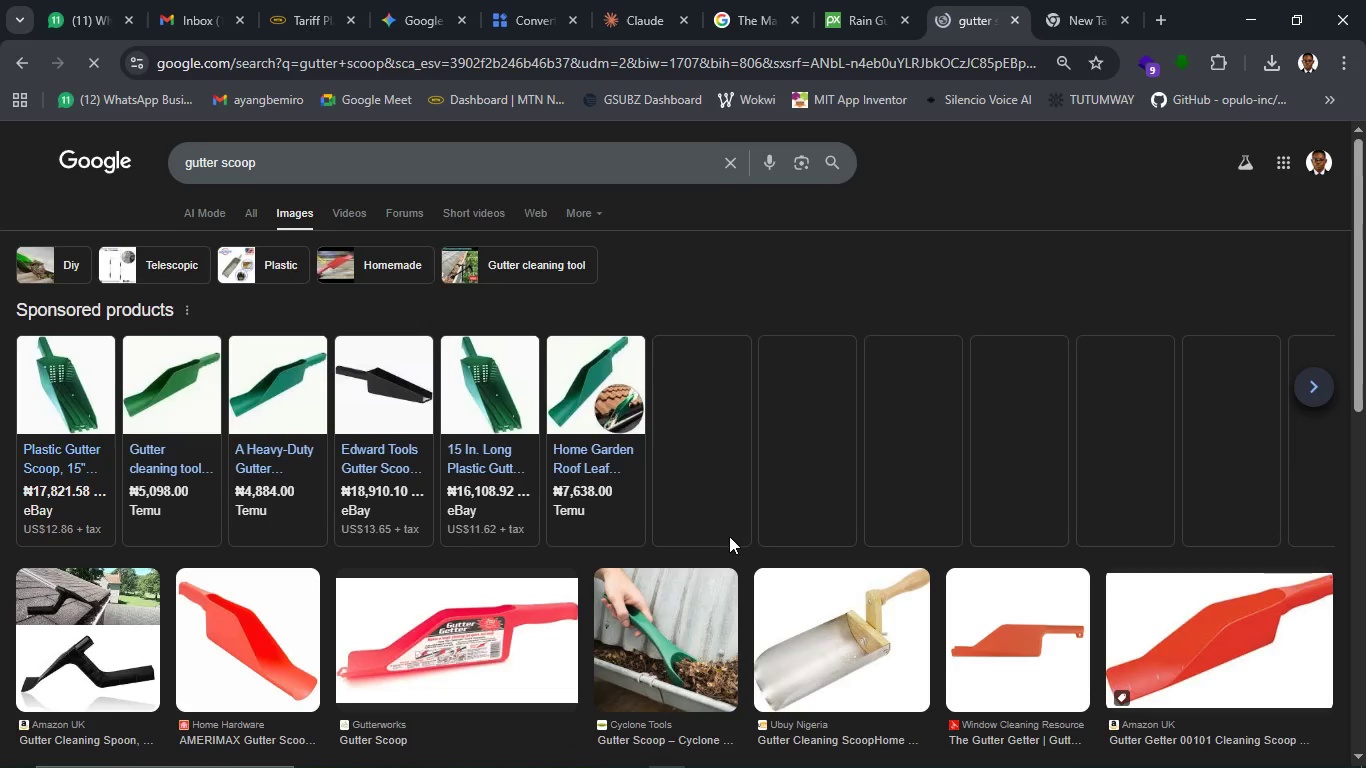 
scroll: coordinate [729, 536], scroll_direction: down, amount: 1.0
 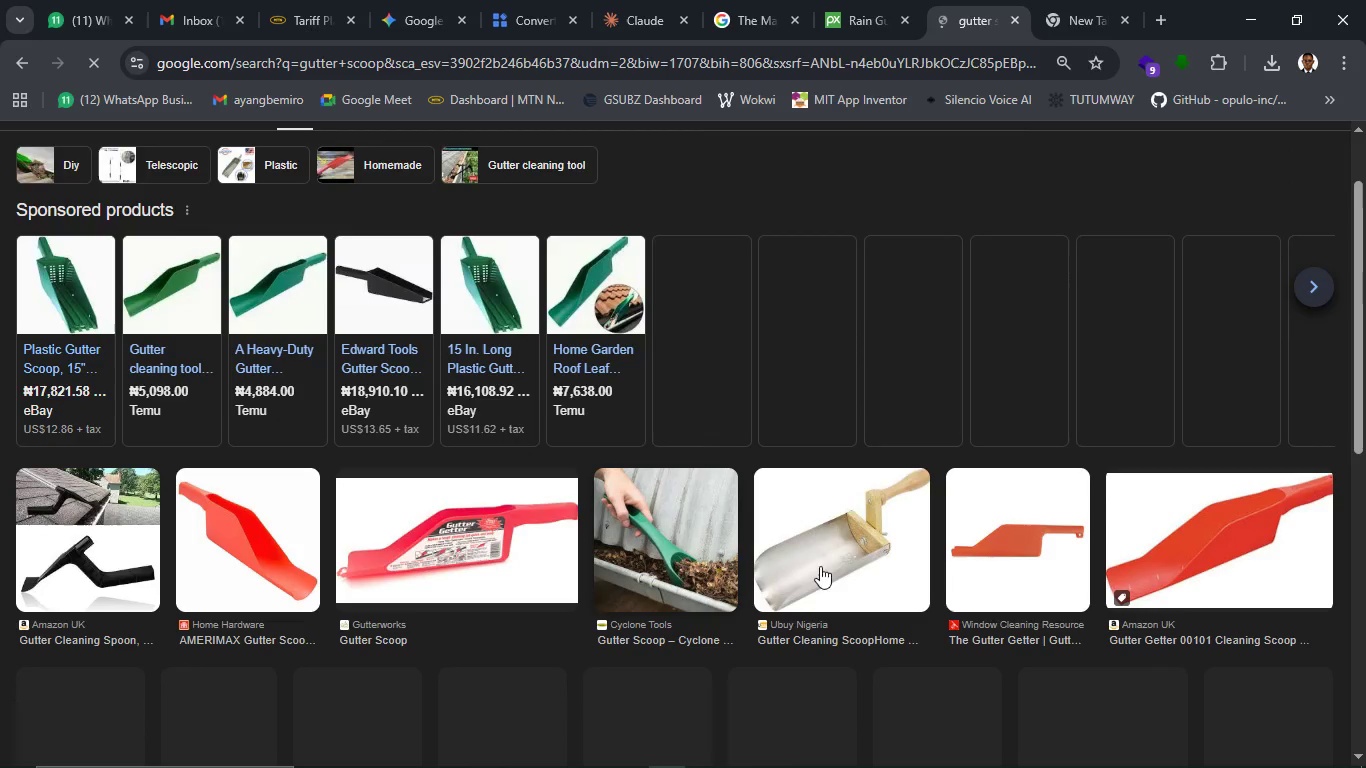 
wait(7.1)
 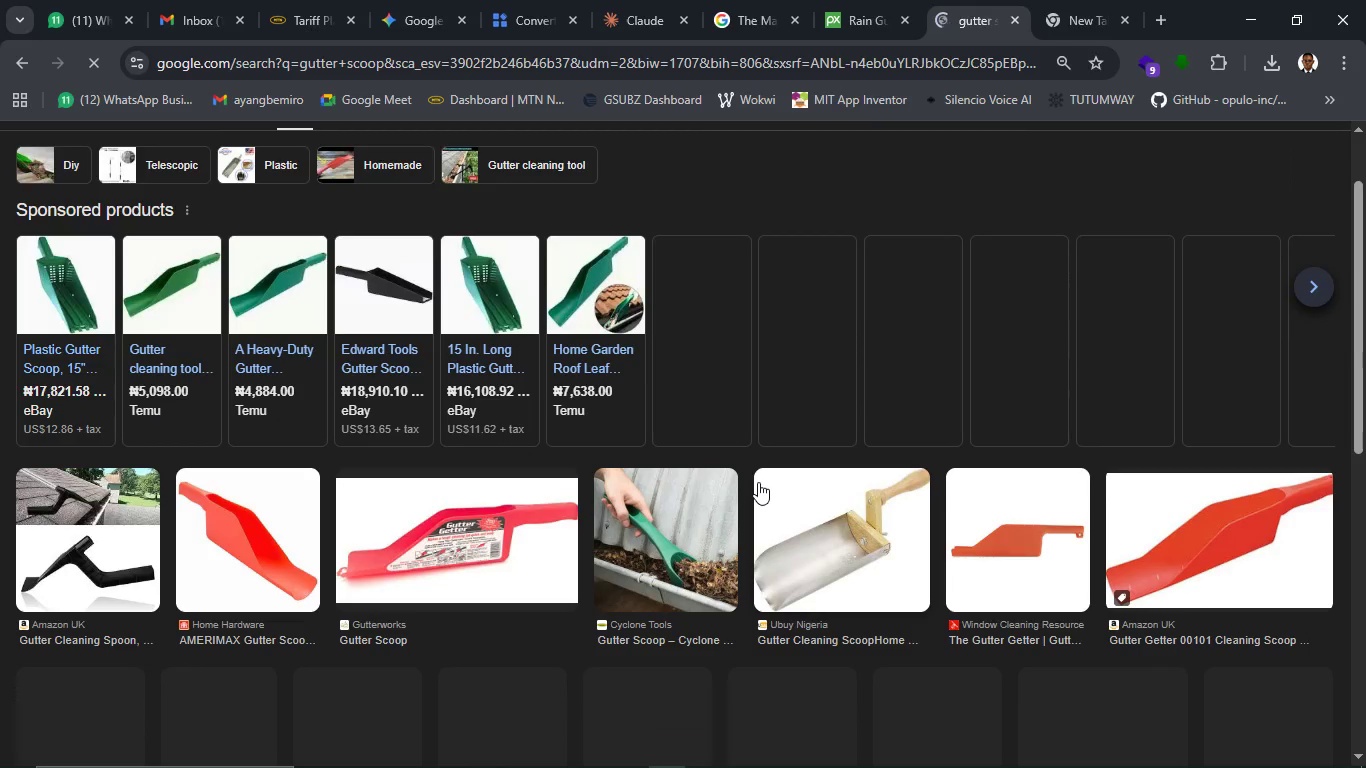 
scroll: coordinate [841, 563], scroll_direction: down, amount: 2.0
 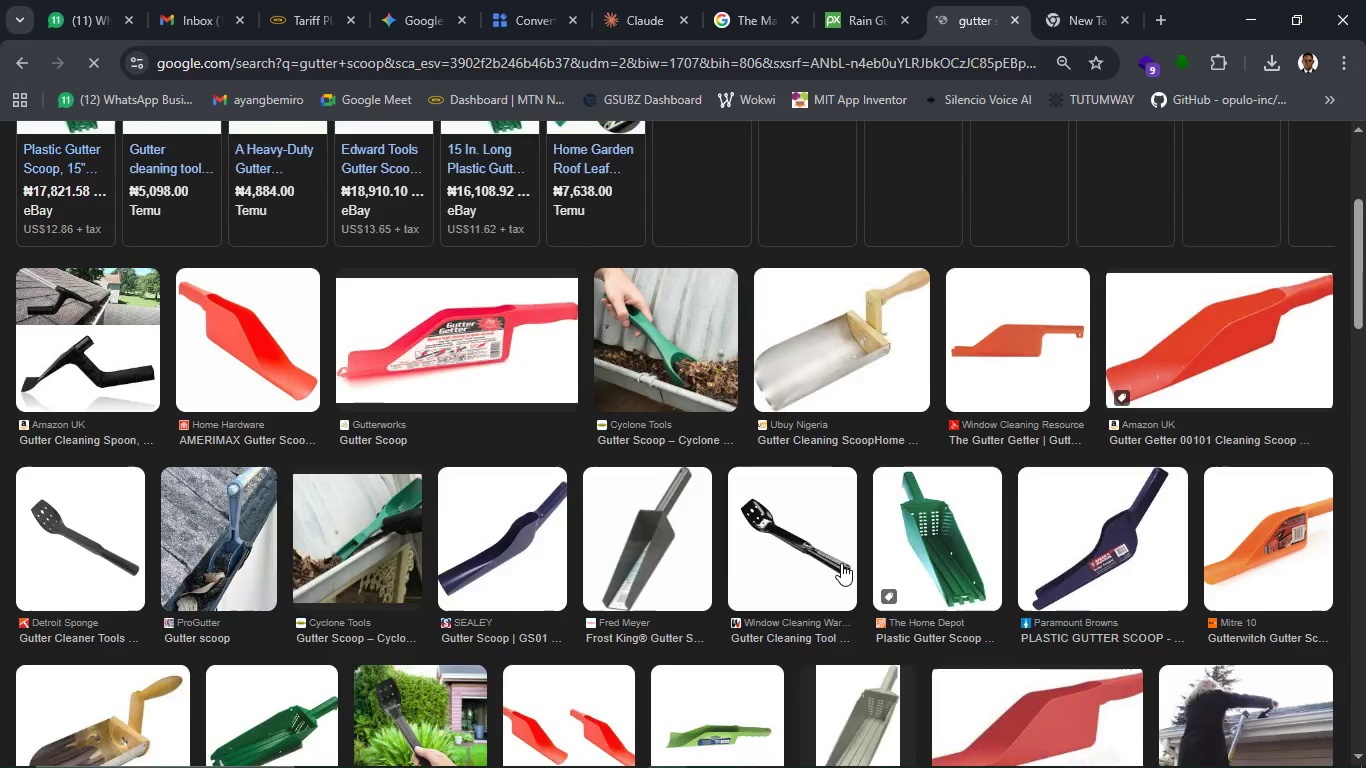 
scroll: coordinate [841, 563], scroll_direction: up, amount: 1.0
 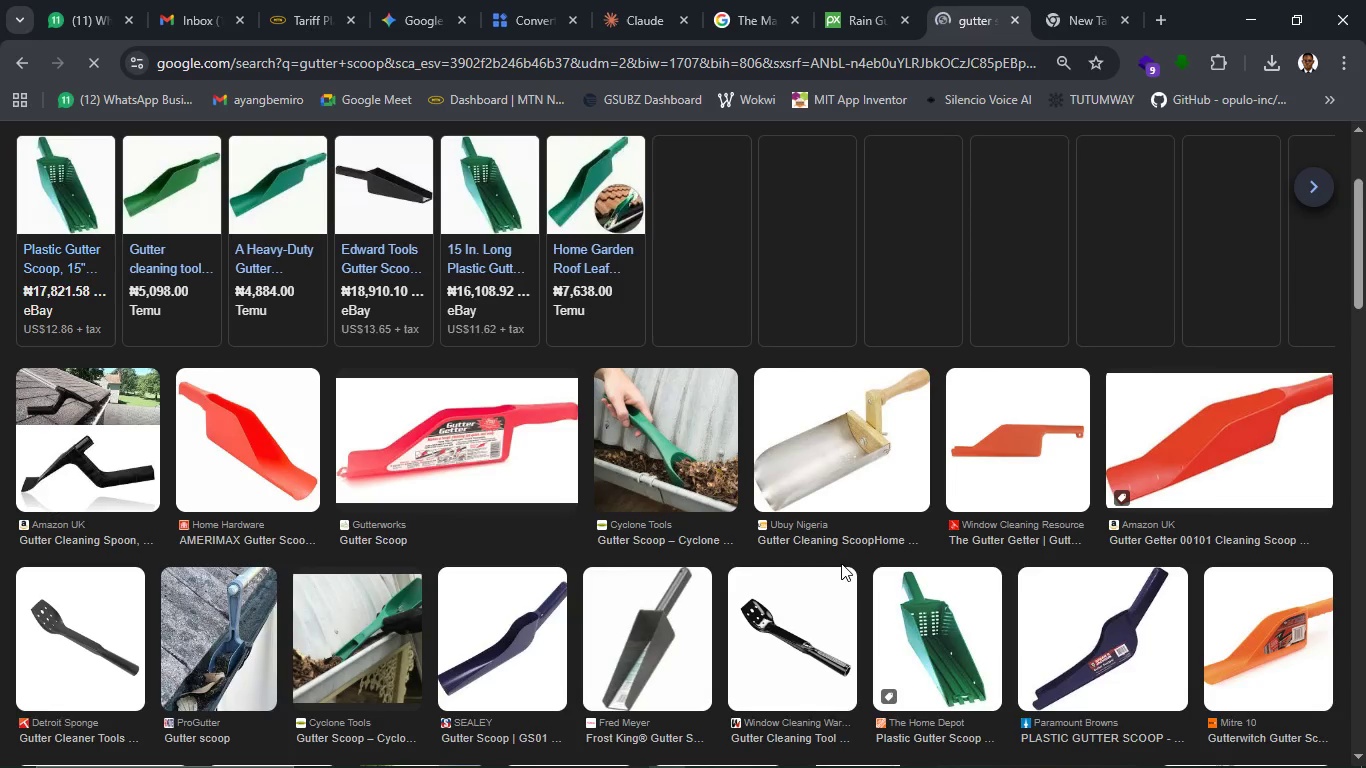 
scroll: coordinate [841, 563], scroll_direction: down, amount: 1.0
 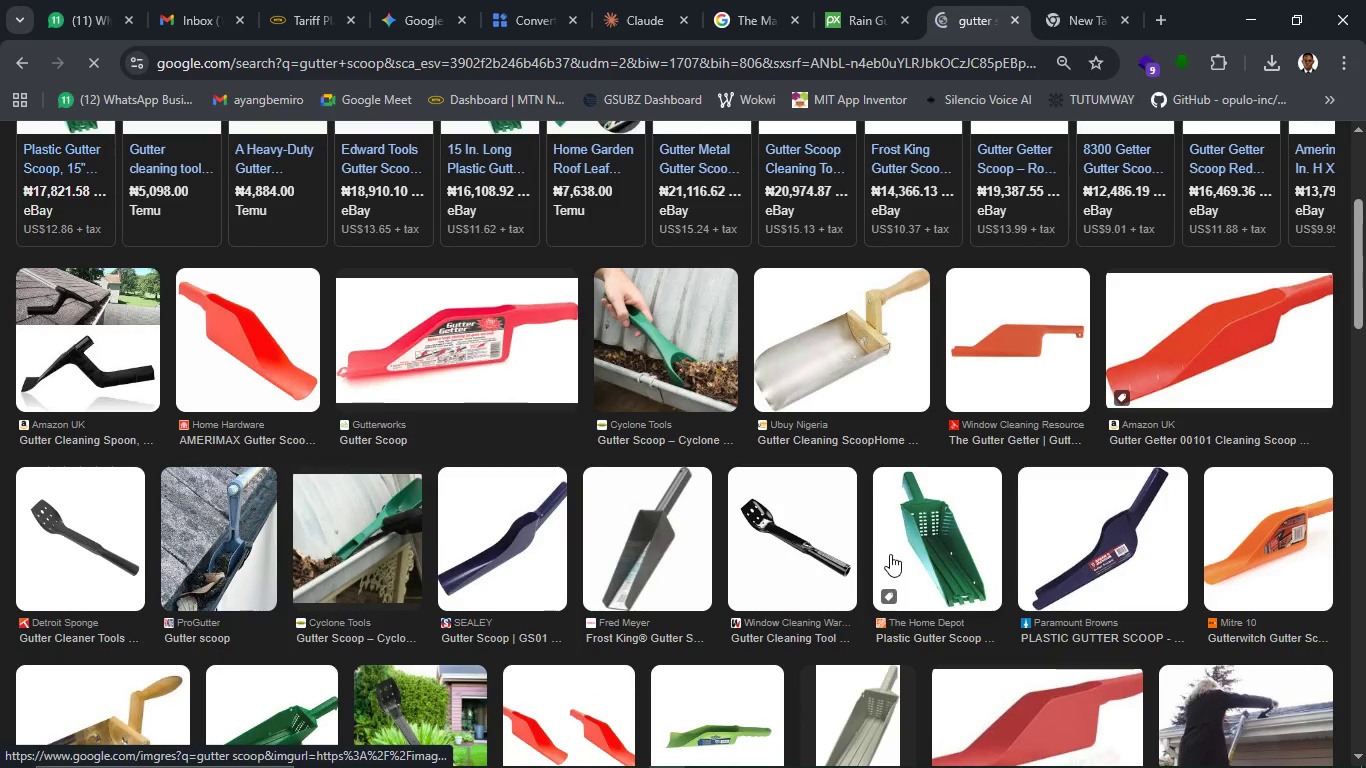 
scroll: coordinate [890, 554], scroll_direction: up, amount: 1.0
 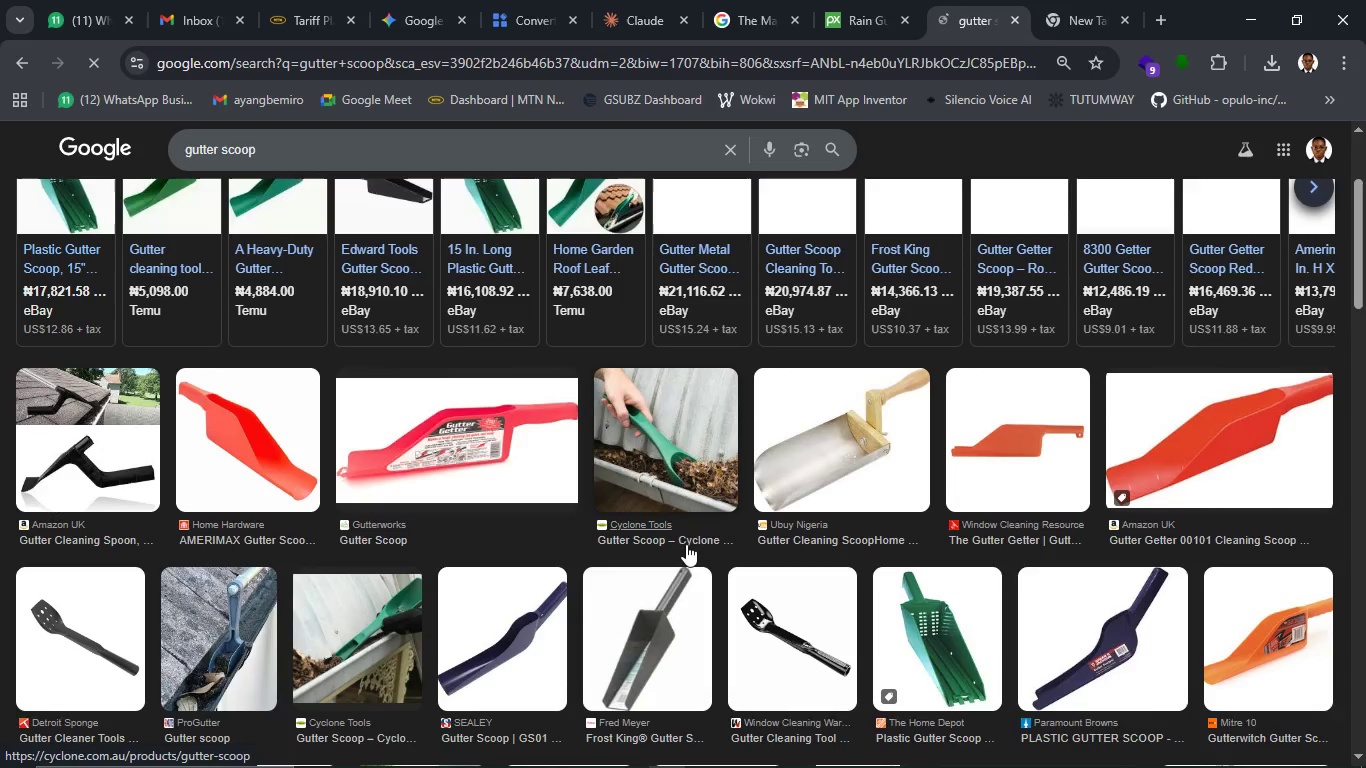 
wait(6.12)
 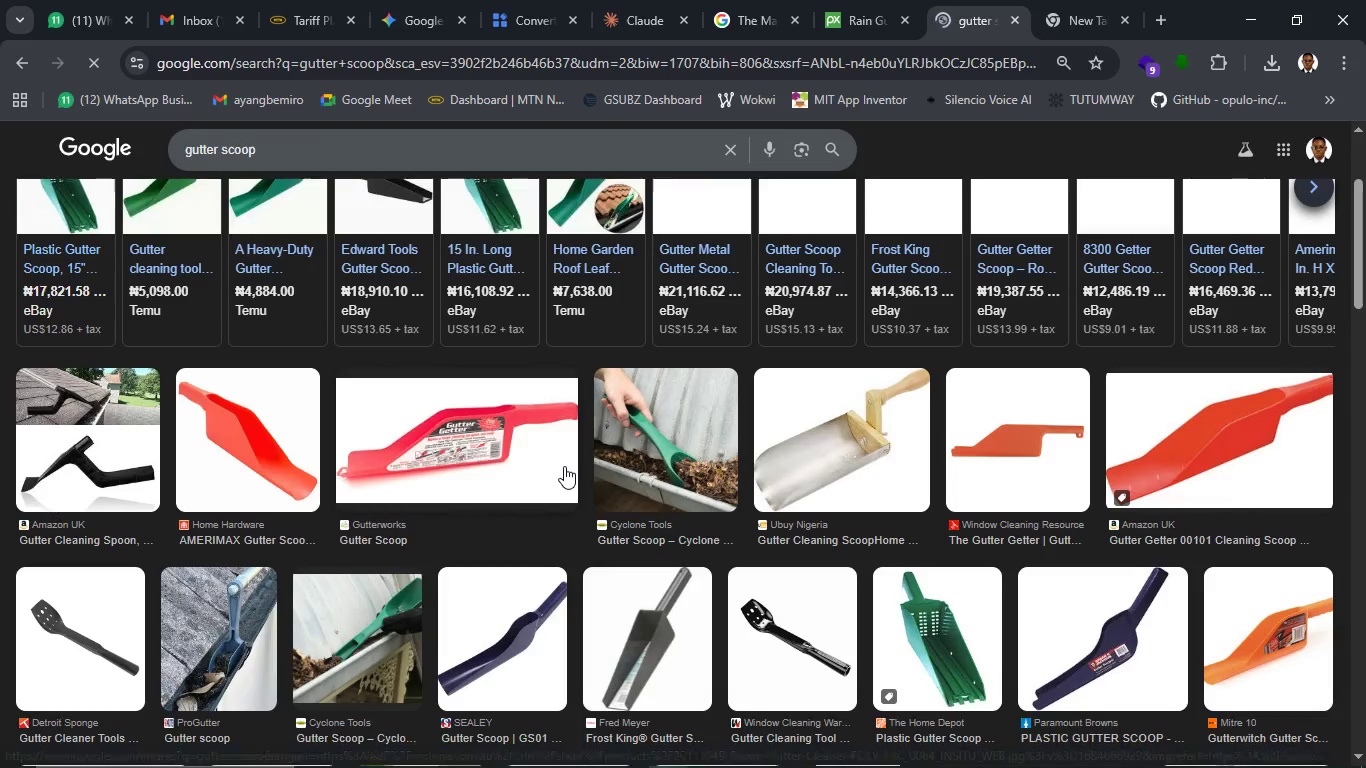 
left_click([661, 472])
 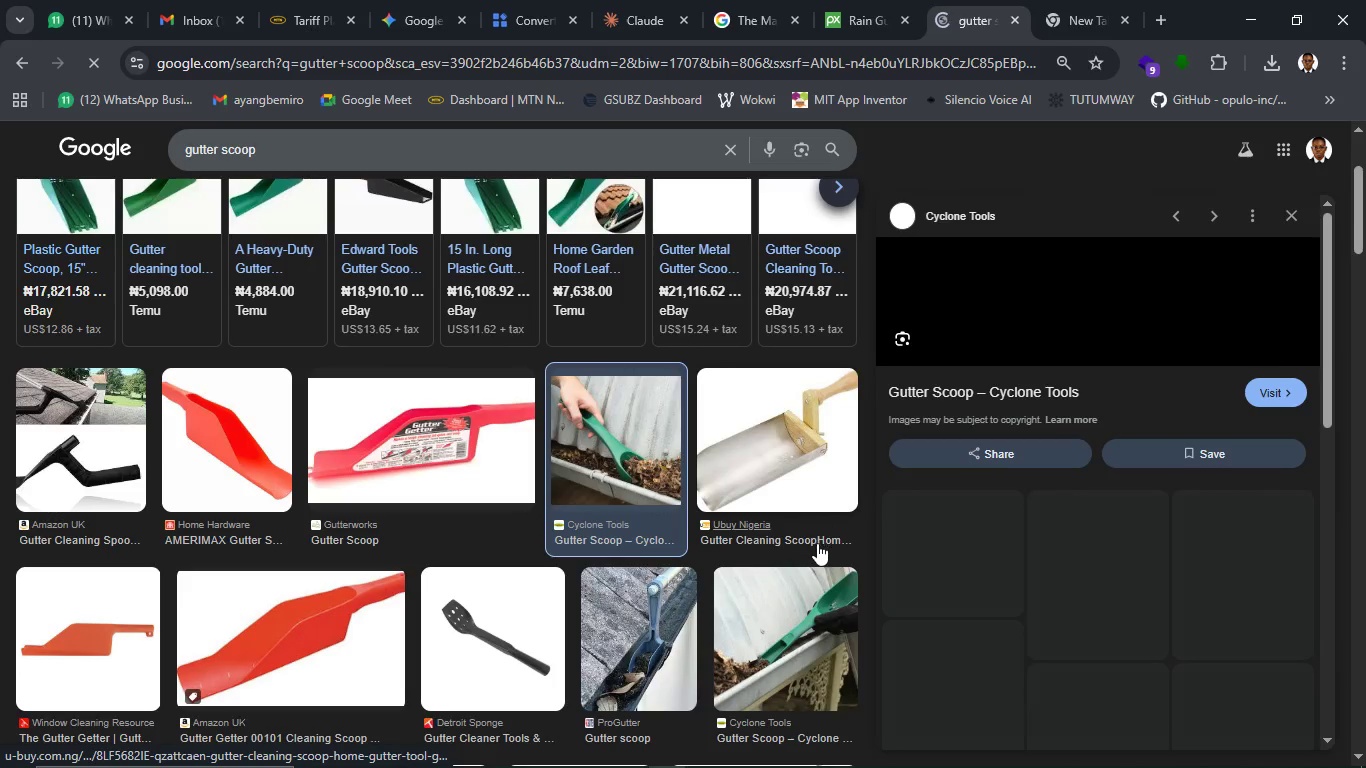 
mouse_move([845, 528])
 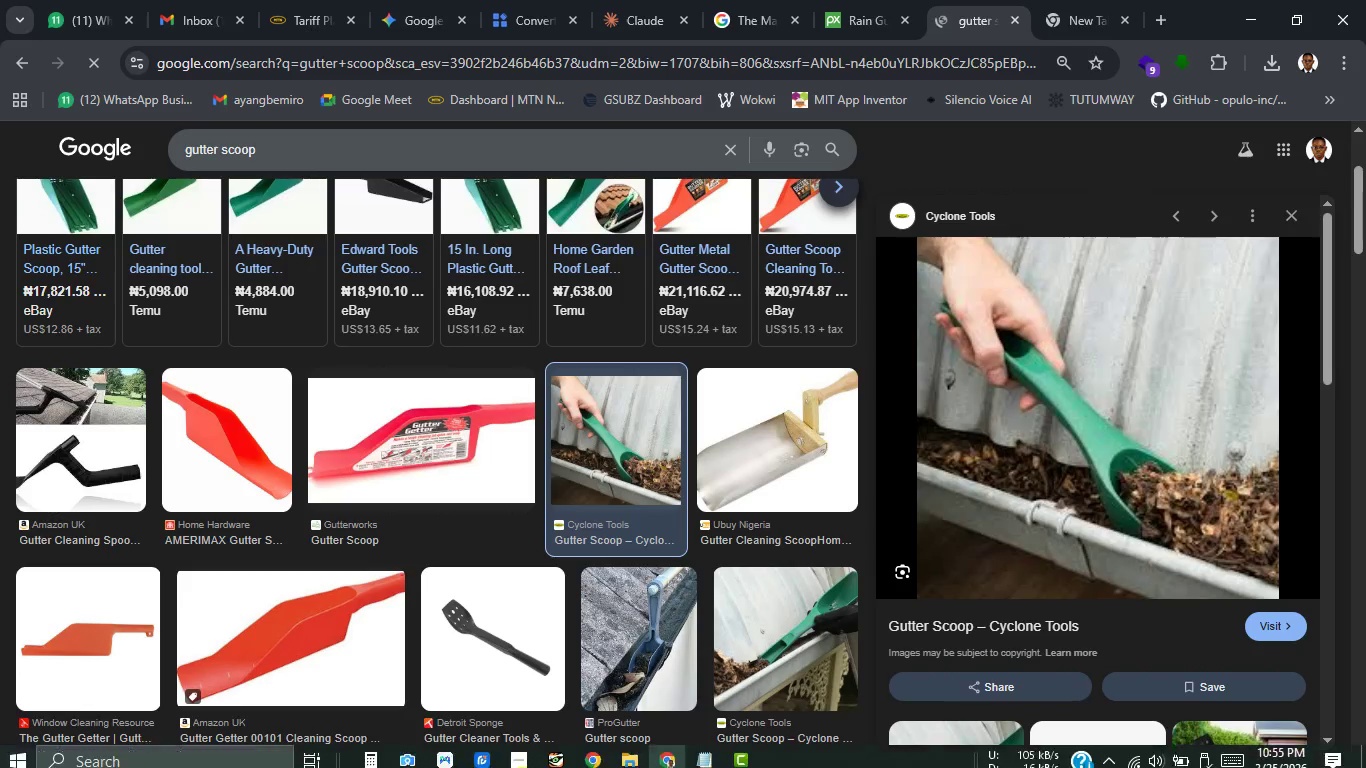 
wait(13.37)
 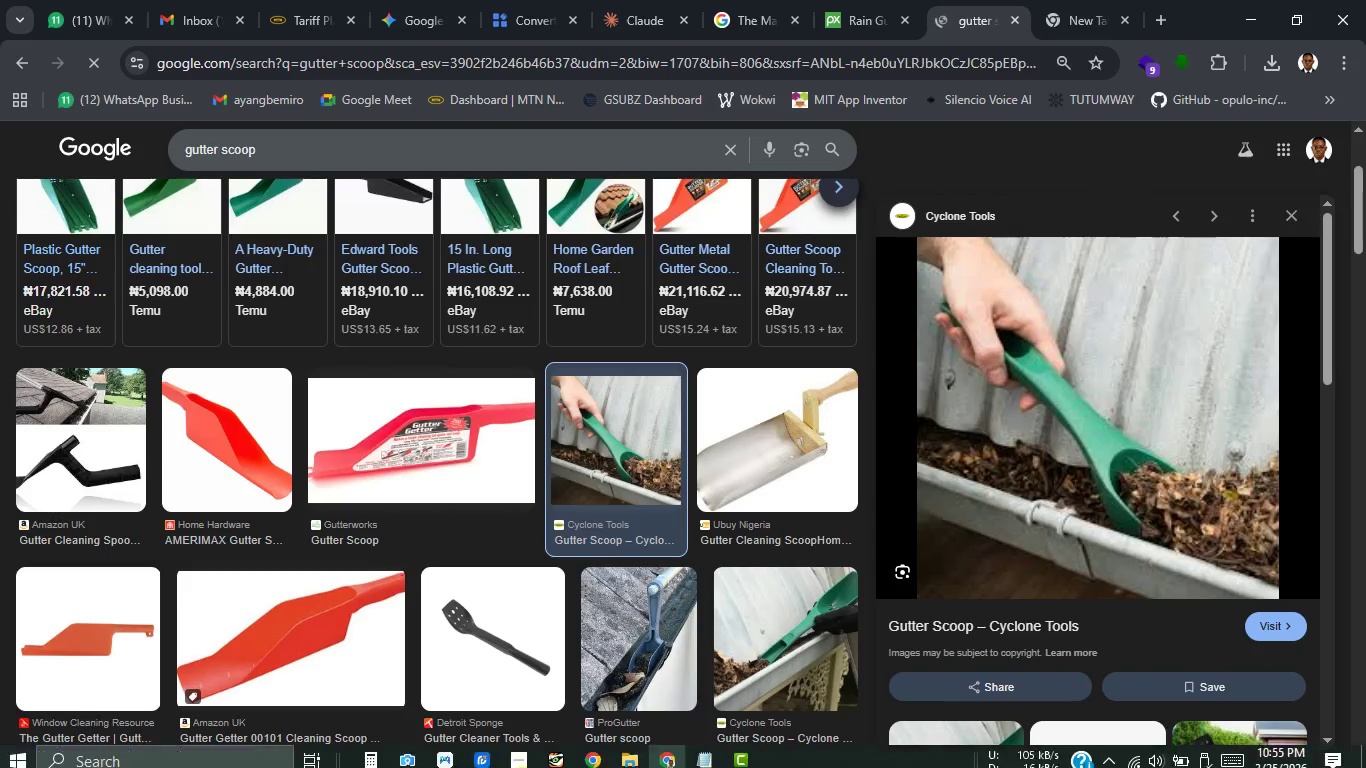 
right_click([1121, 412])
 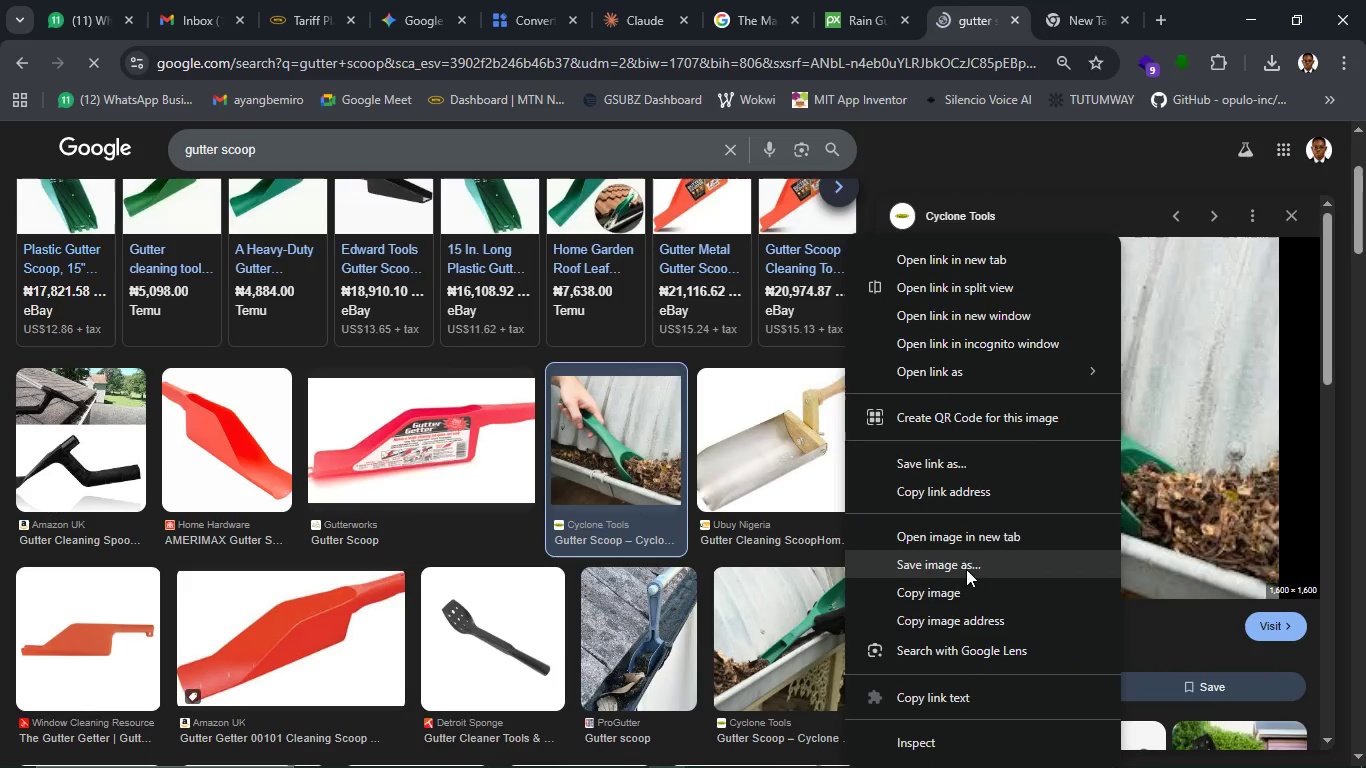 
left_click([970, 562])
 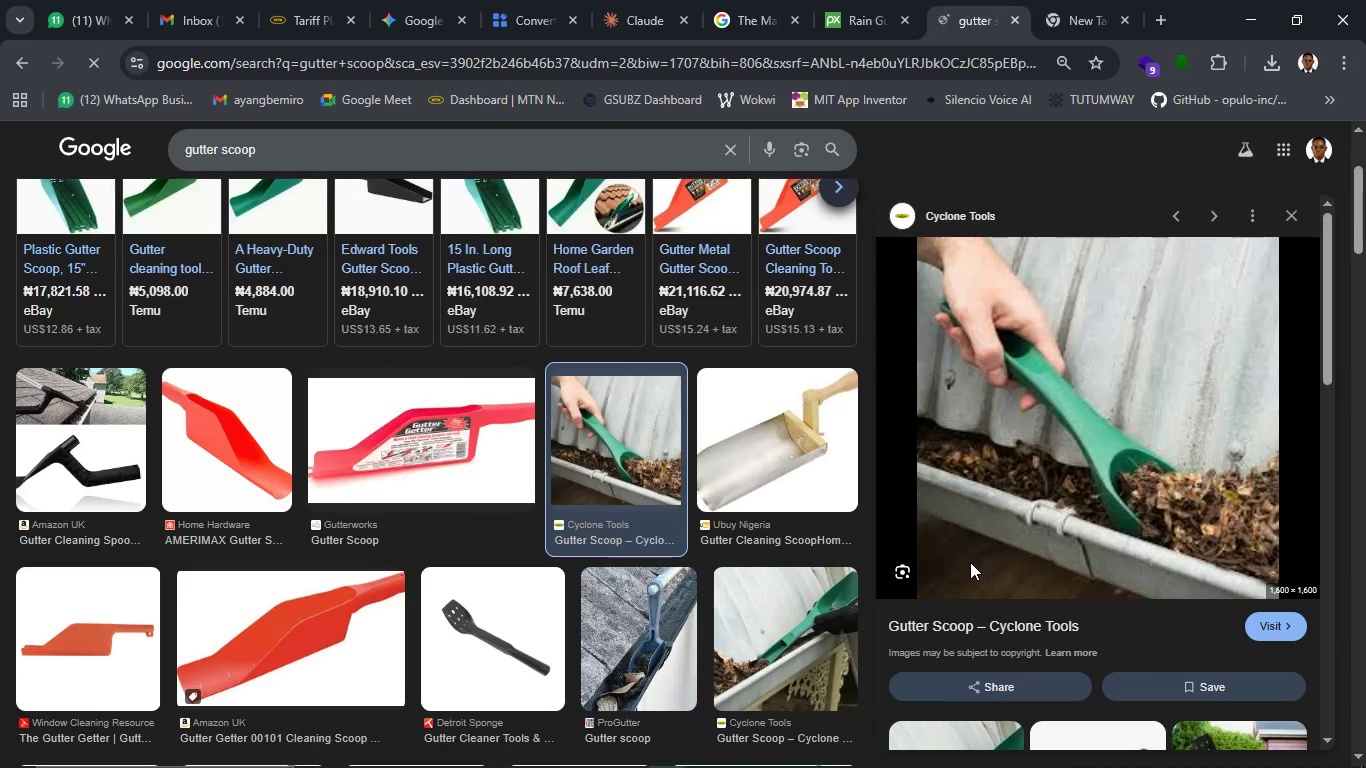 
wait(13.91)
 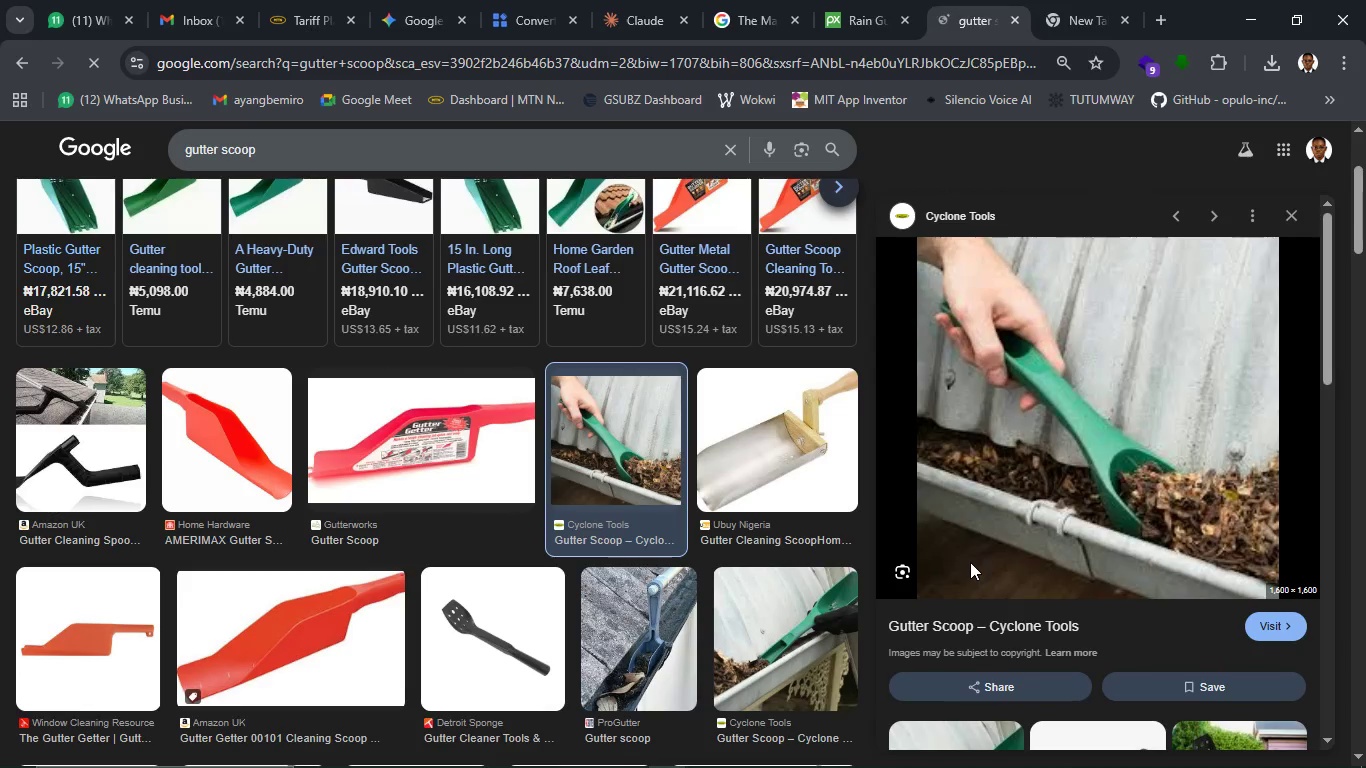 
type(gutter scoop)
 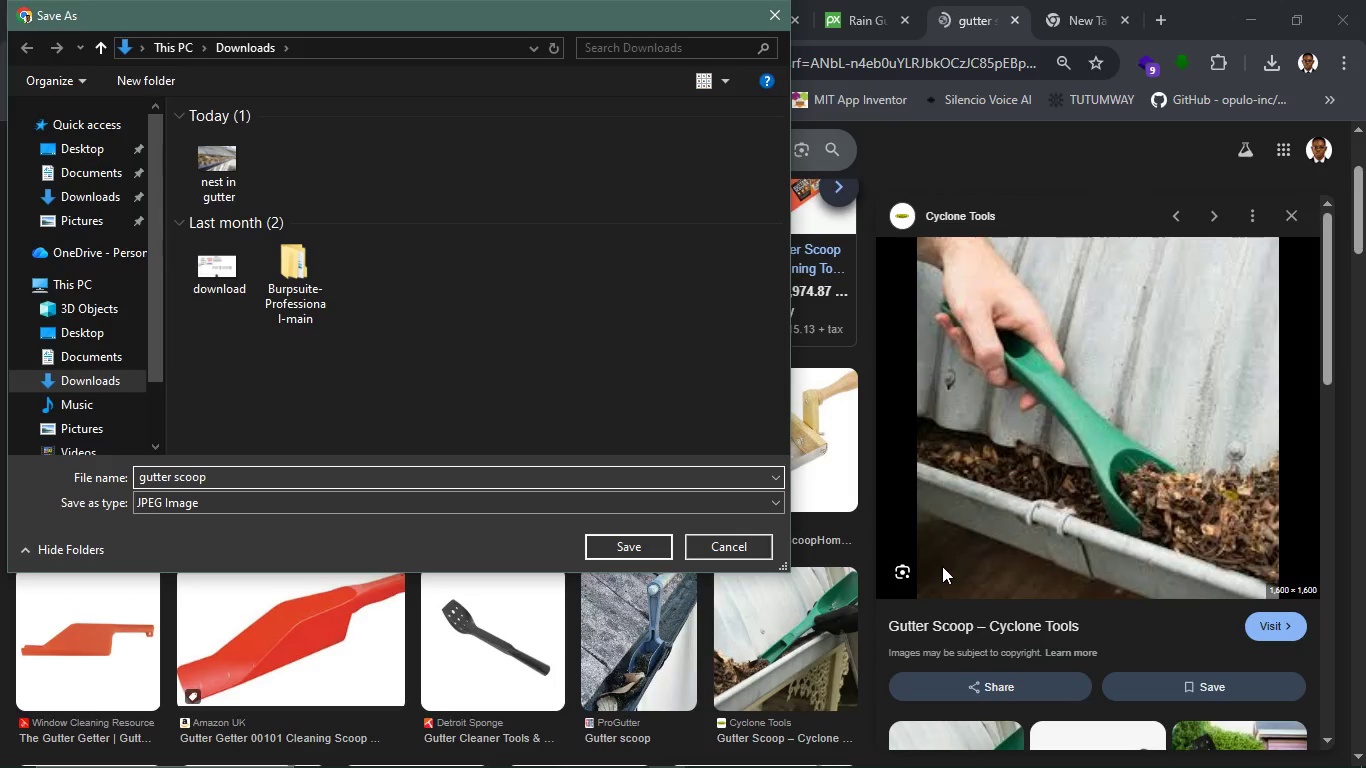 
key(Enter)
 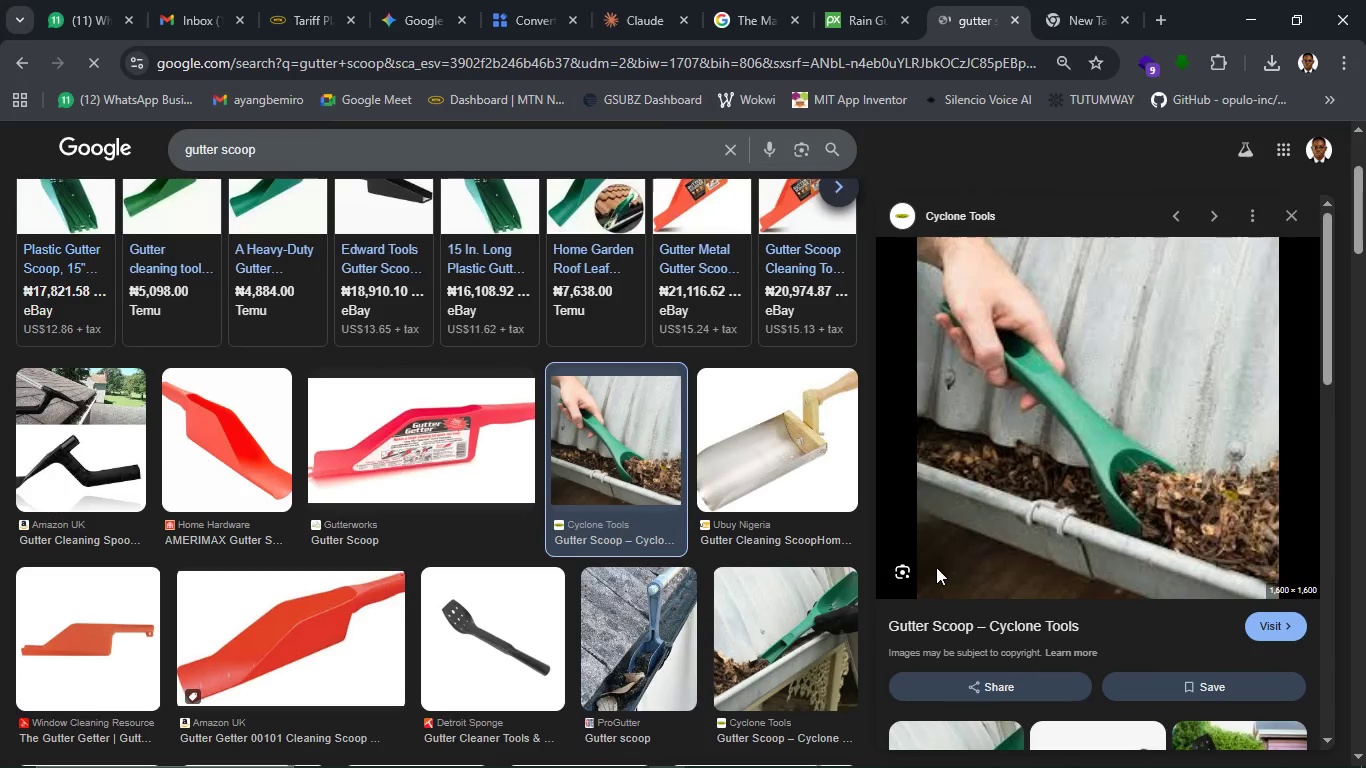 
mouse_move([891, 532])
 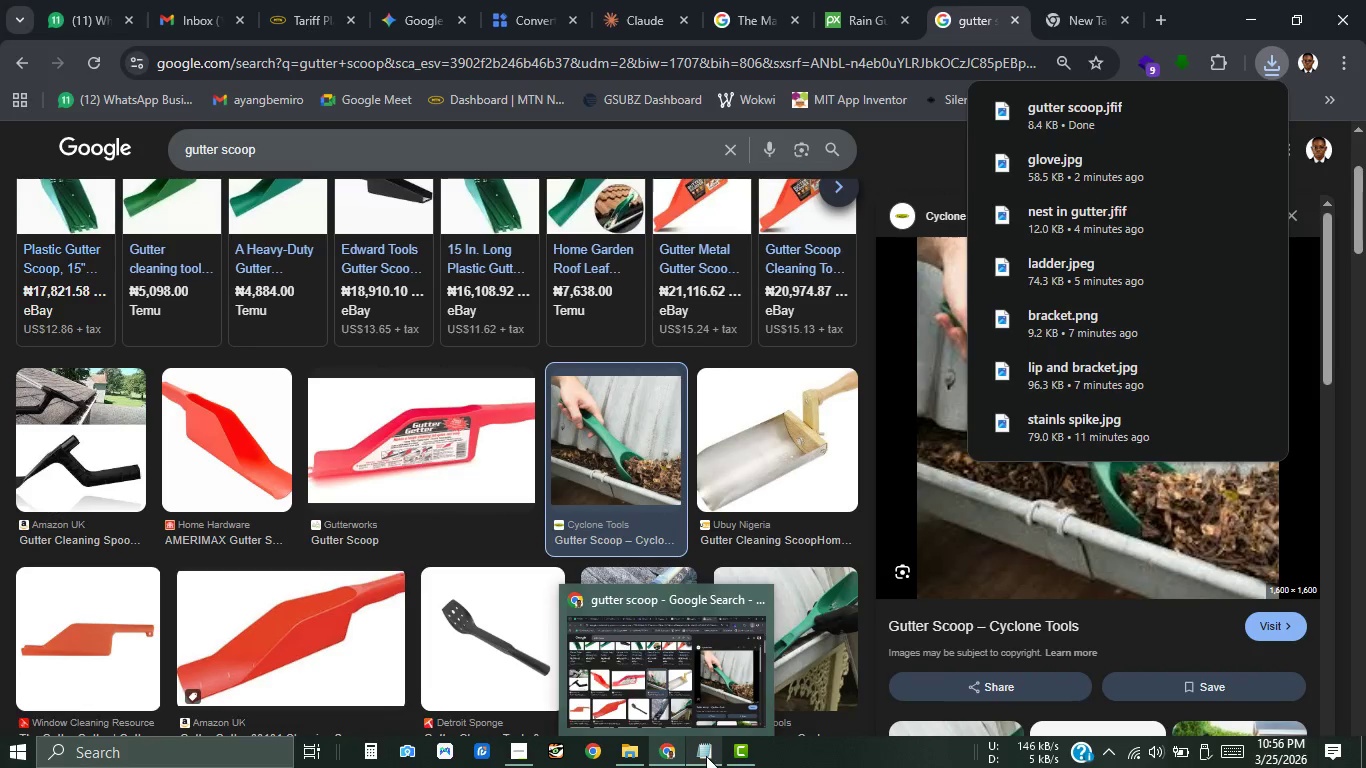 
left_click([620, 763])
 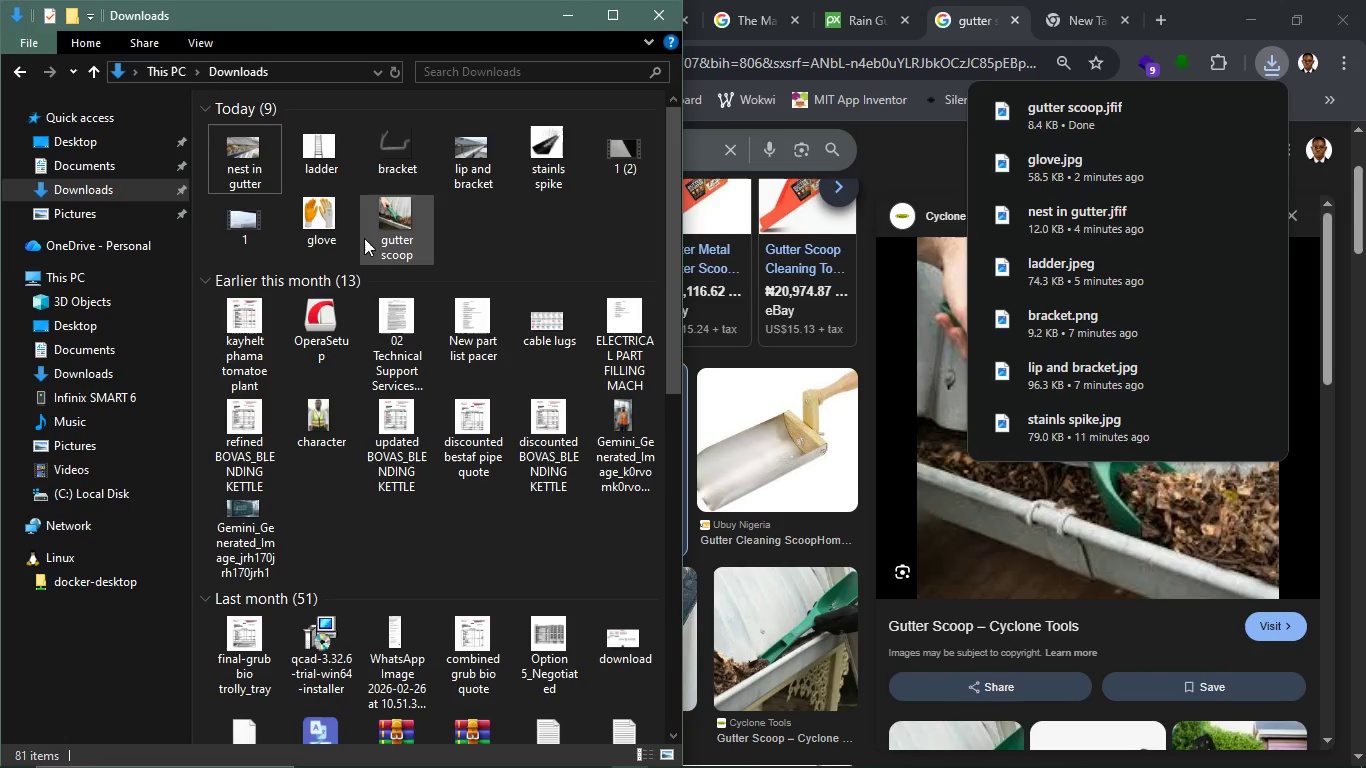 
left_click([373, 225])
 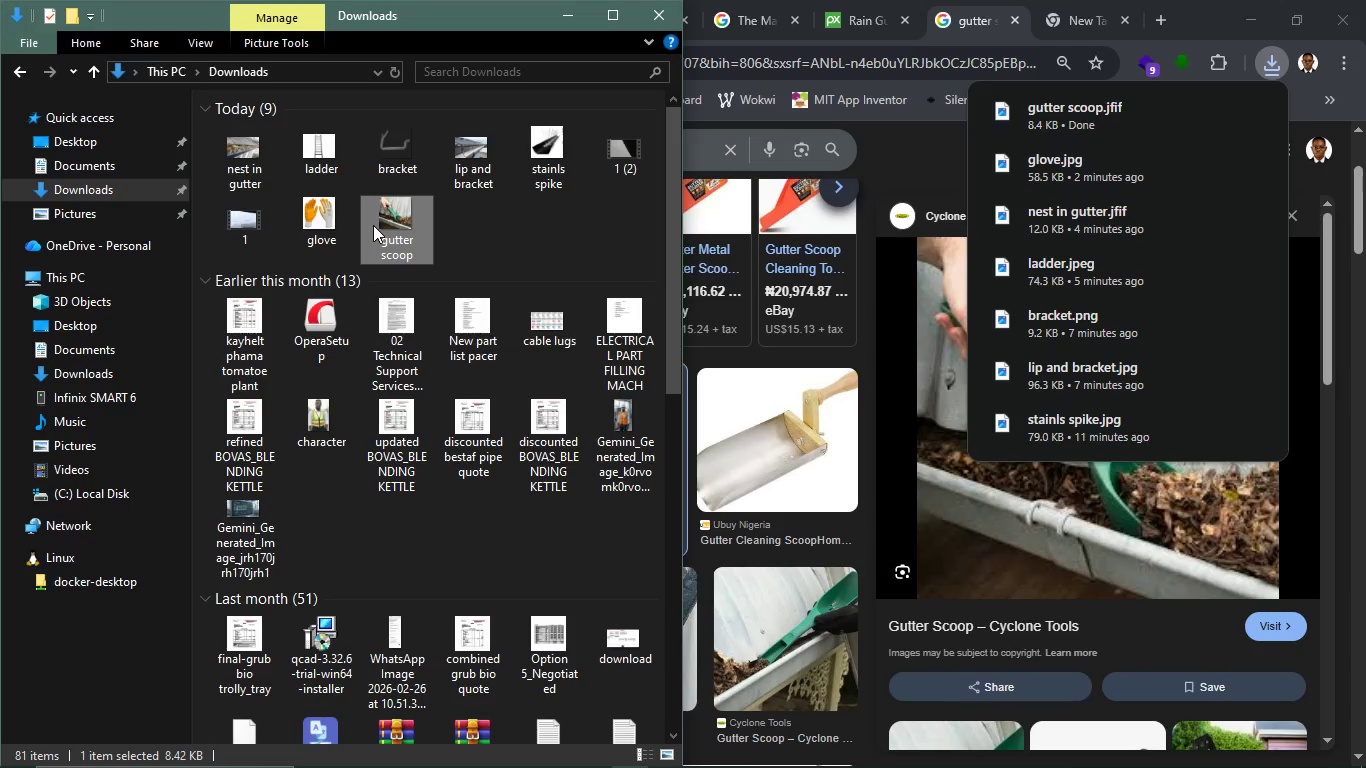 
key(Delete)
 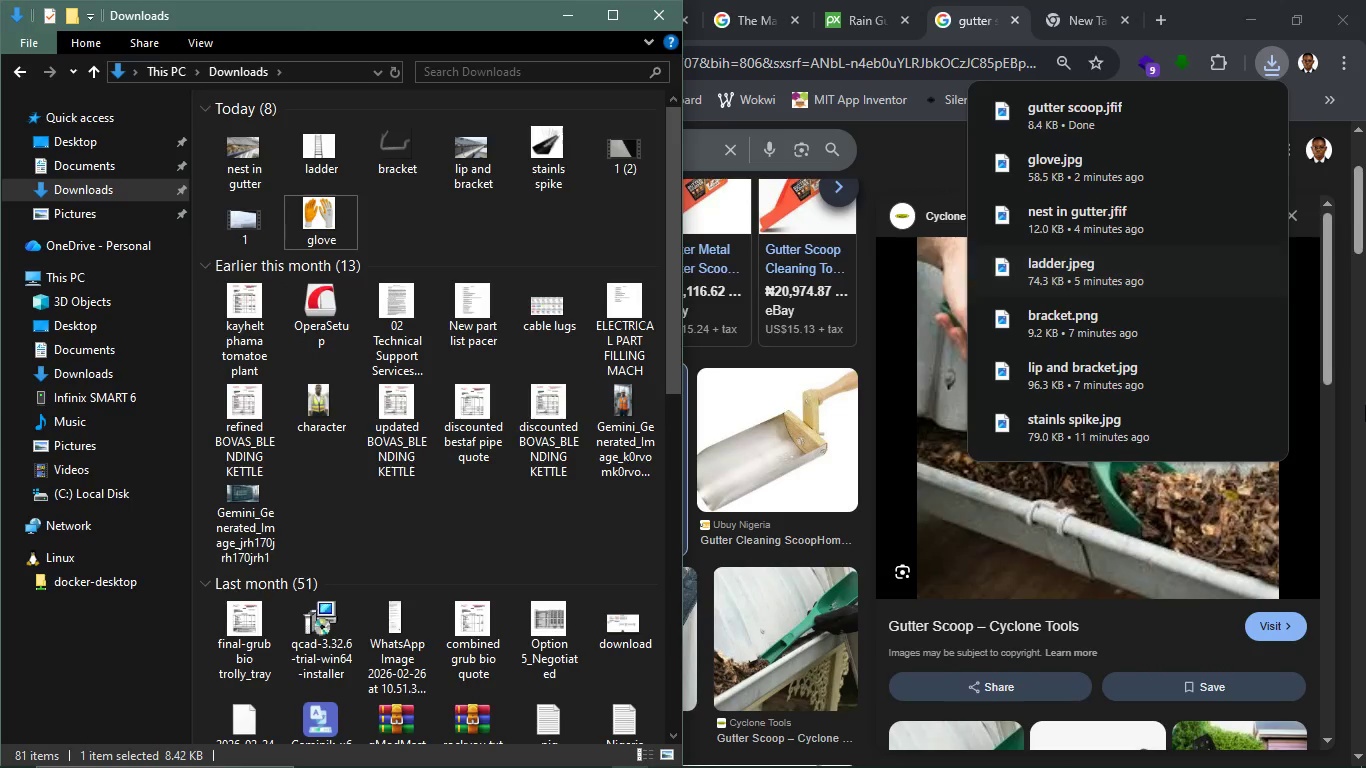 
left_click([1341, 443])
 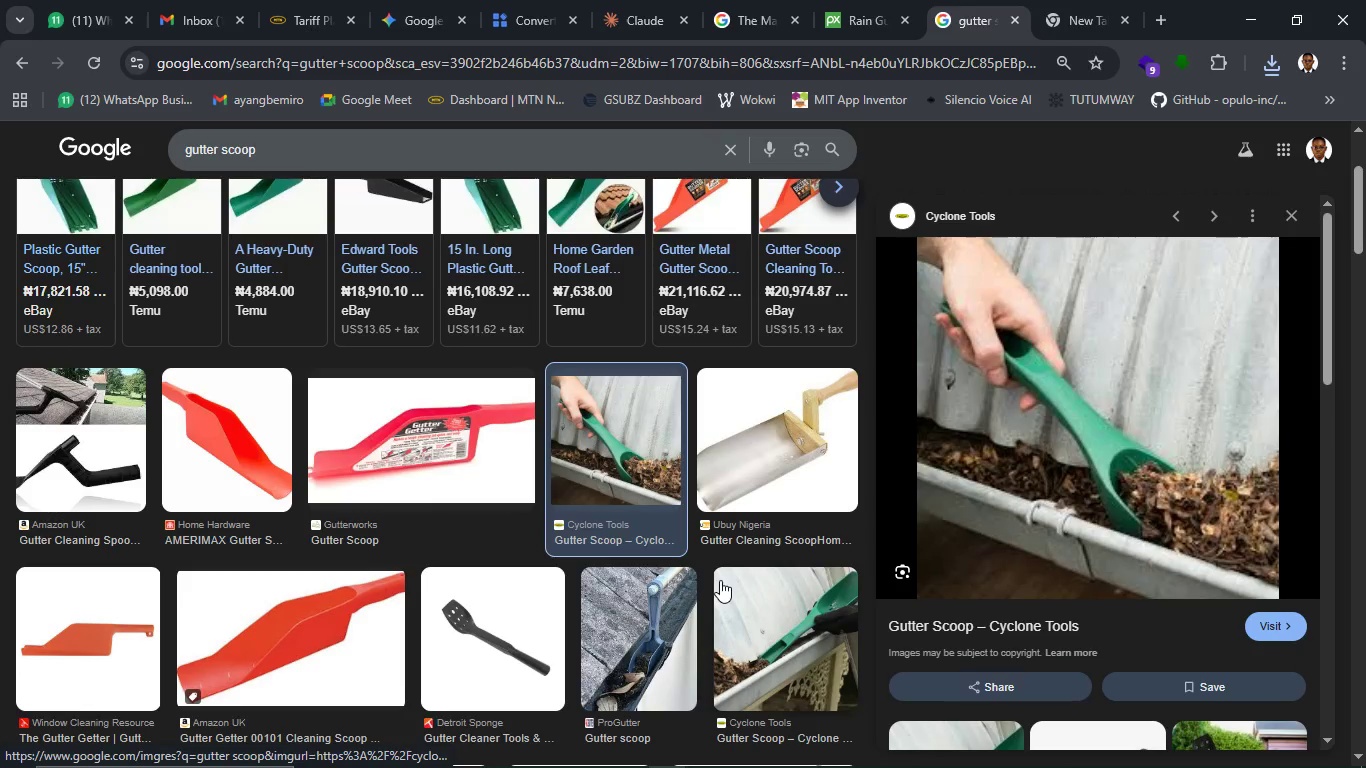 
scroll: coordinate [720, 580], scroll_direction: down, amount: 1.0
 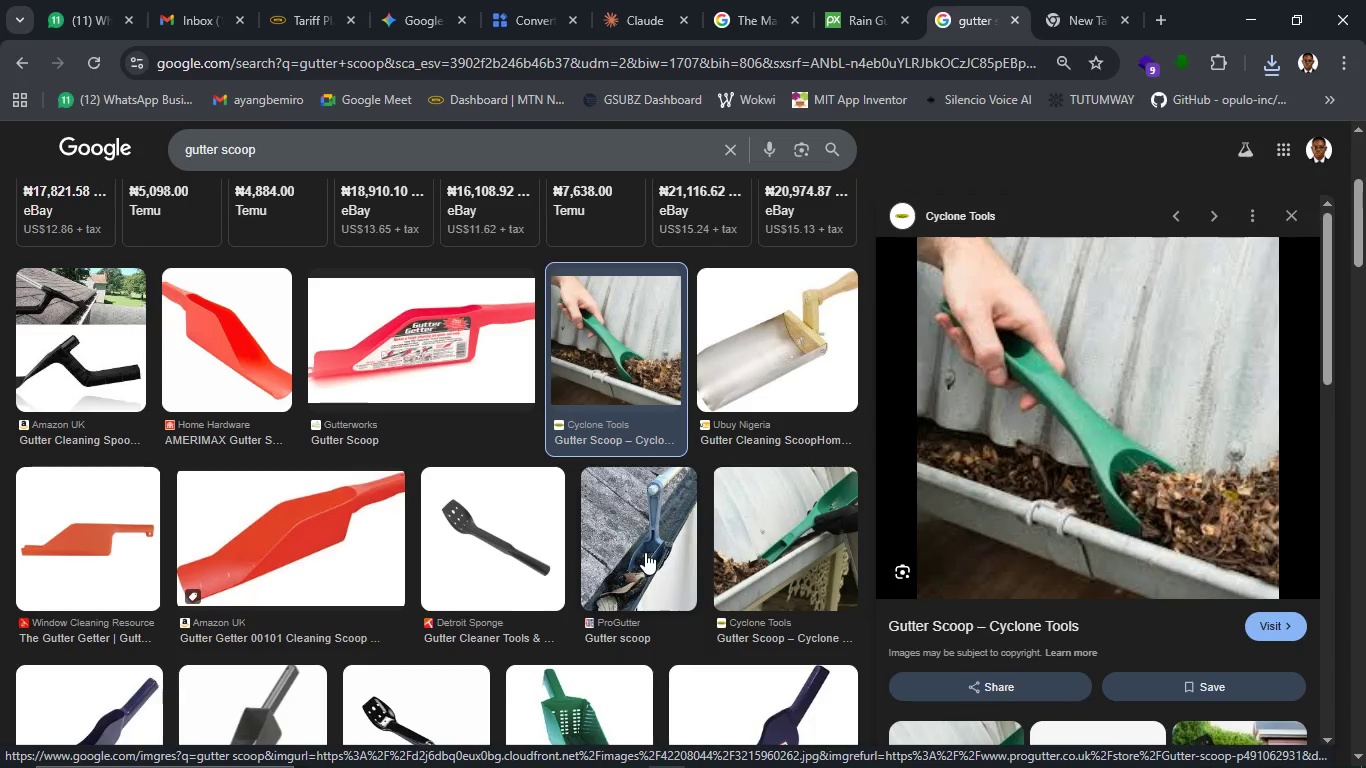 
left_click([645, 552])
 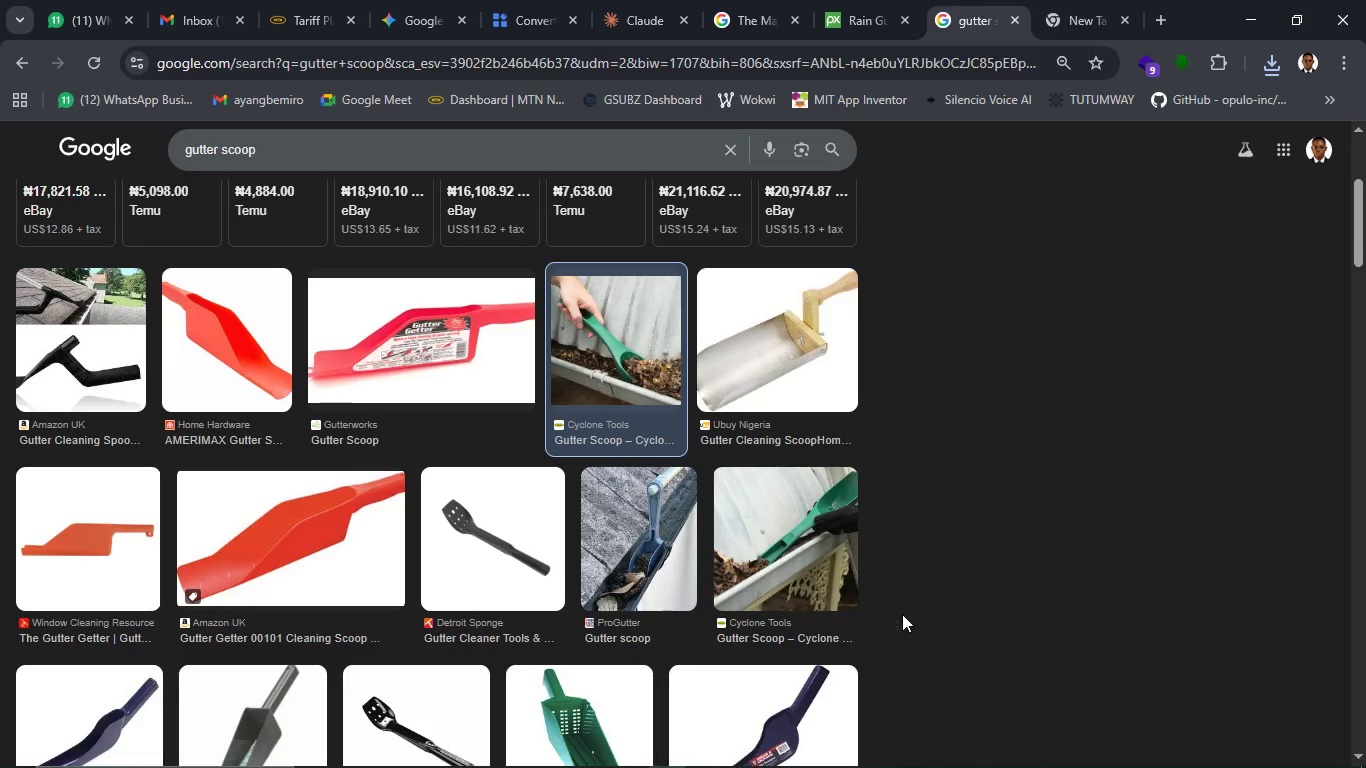 
left_click_drag(start_coordinate=[902, 614], to_coordinate=[913, 585])
 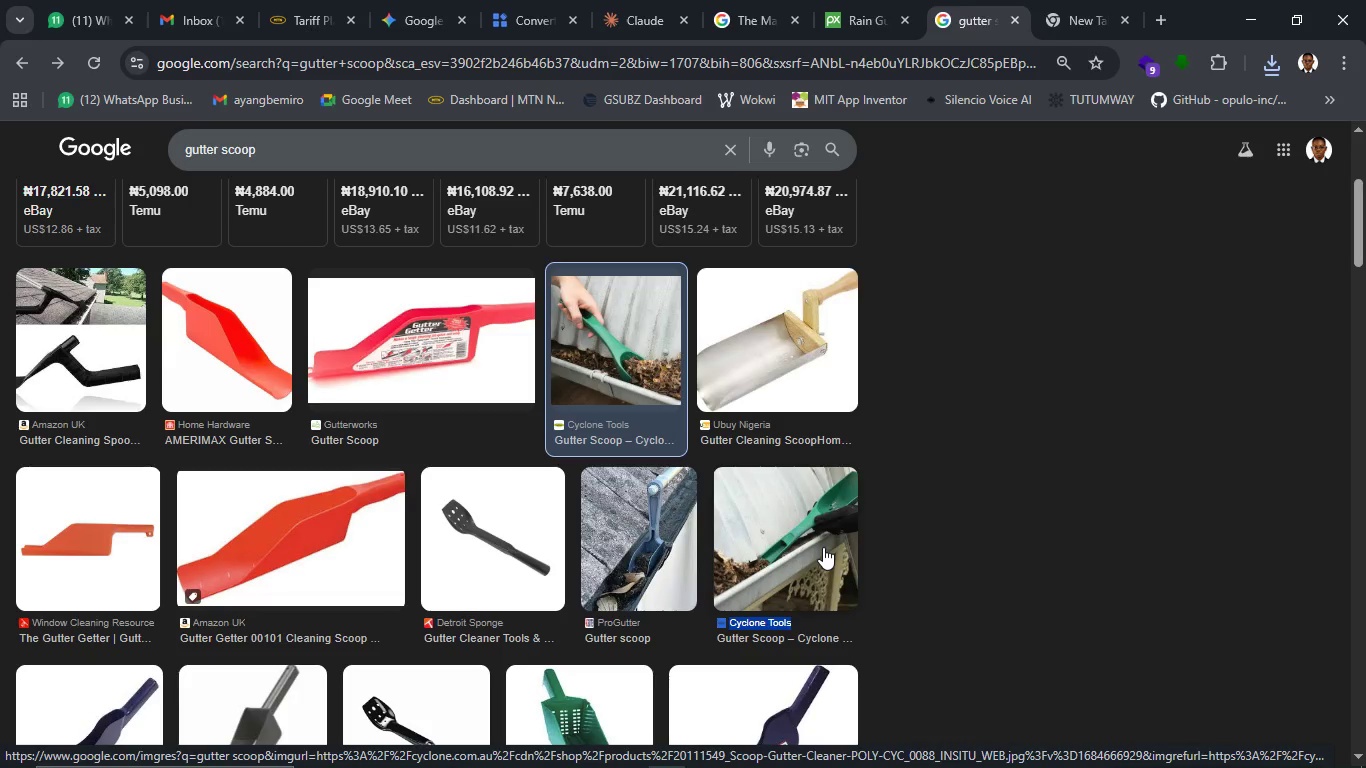 
wait(14.49)
 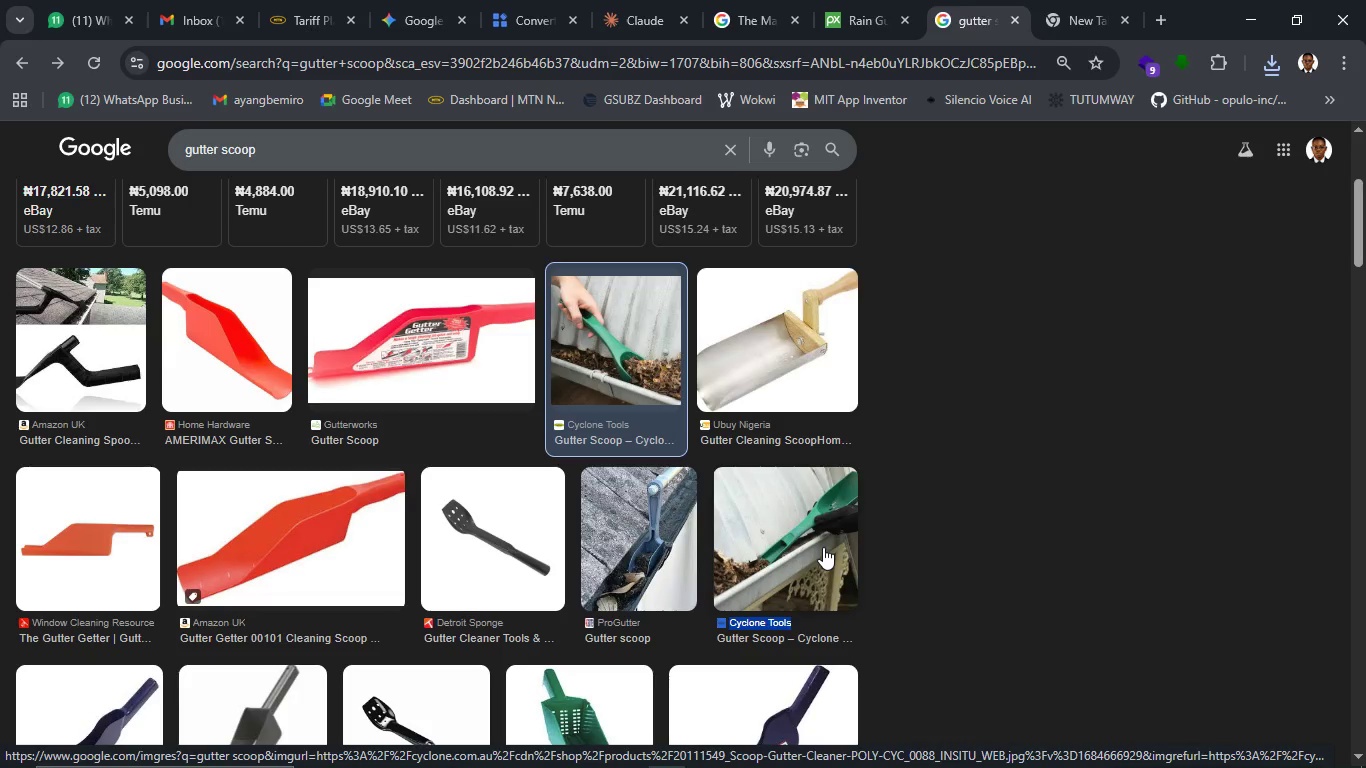 
mouse_move([1056, 759])
 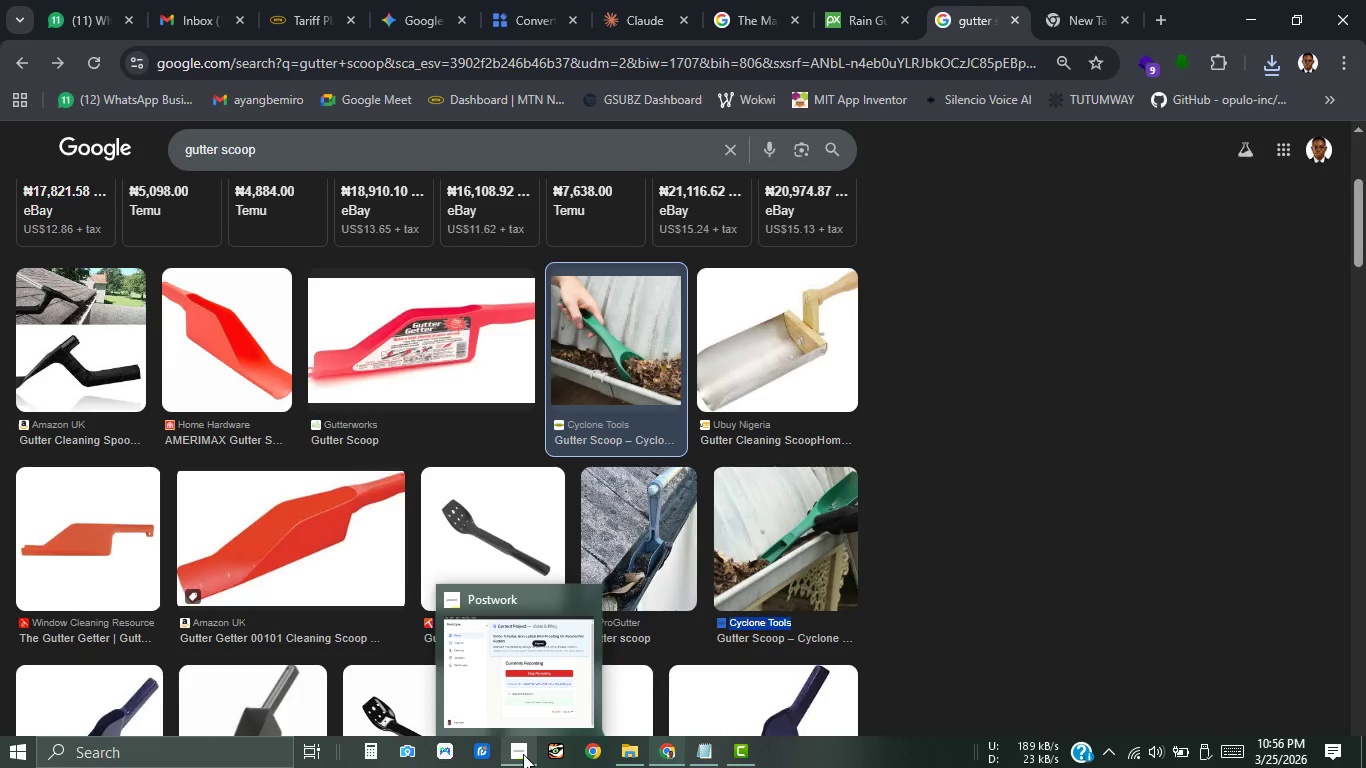 
left_click([523, 754])